 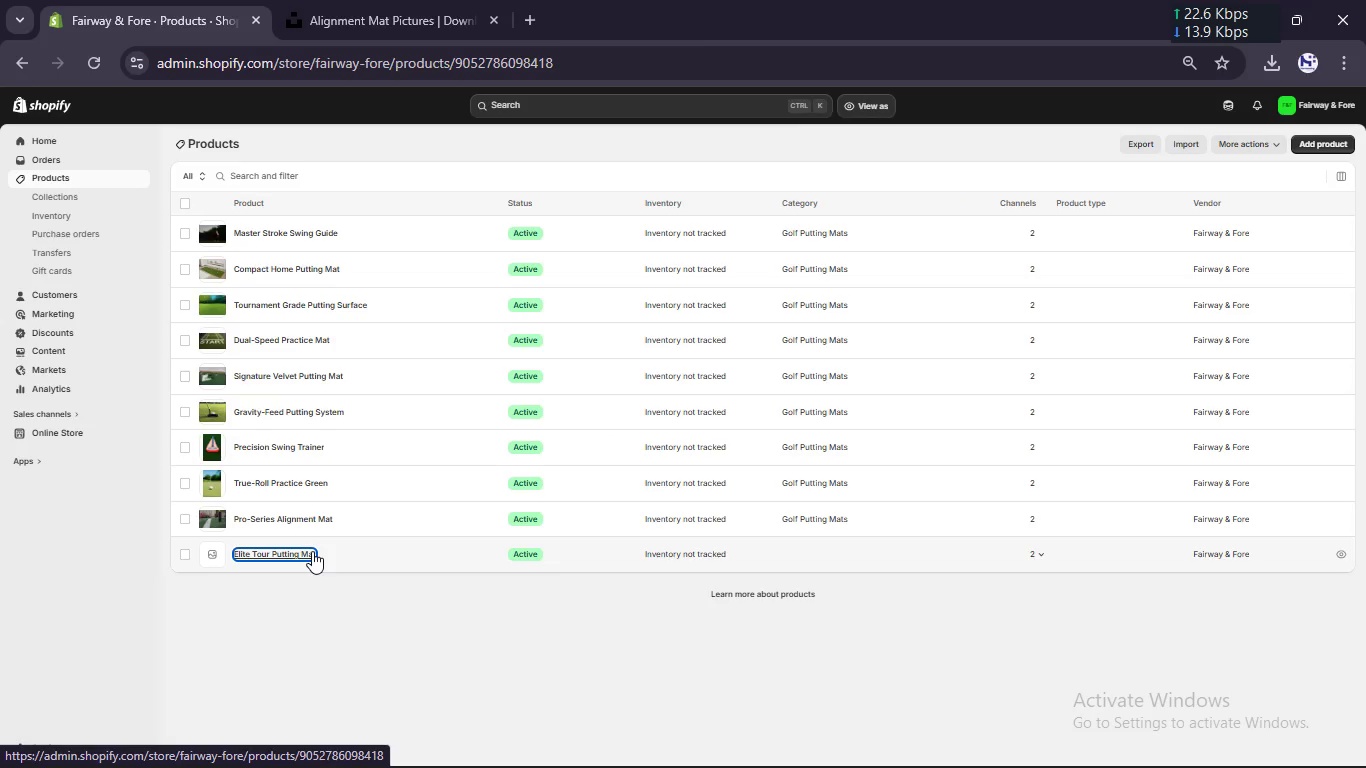 
scroll: coordinate [604, 463], scroll_direction: down, amount: 1.0
 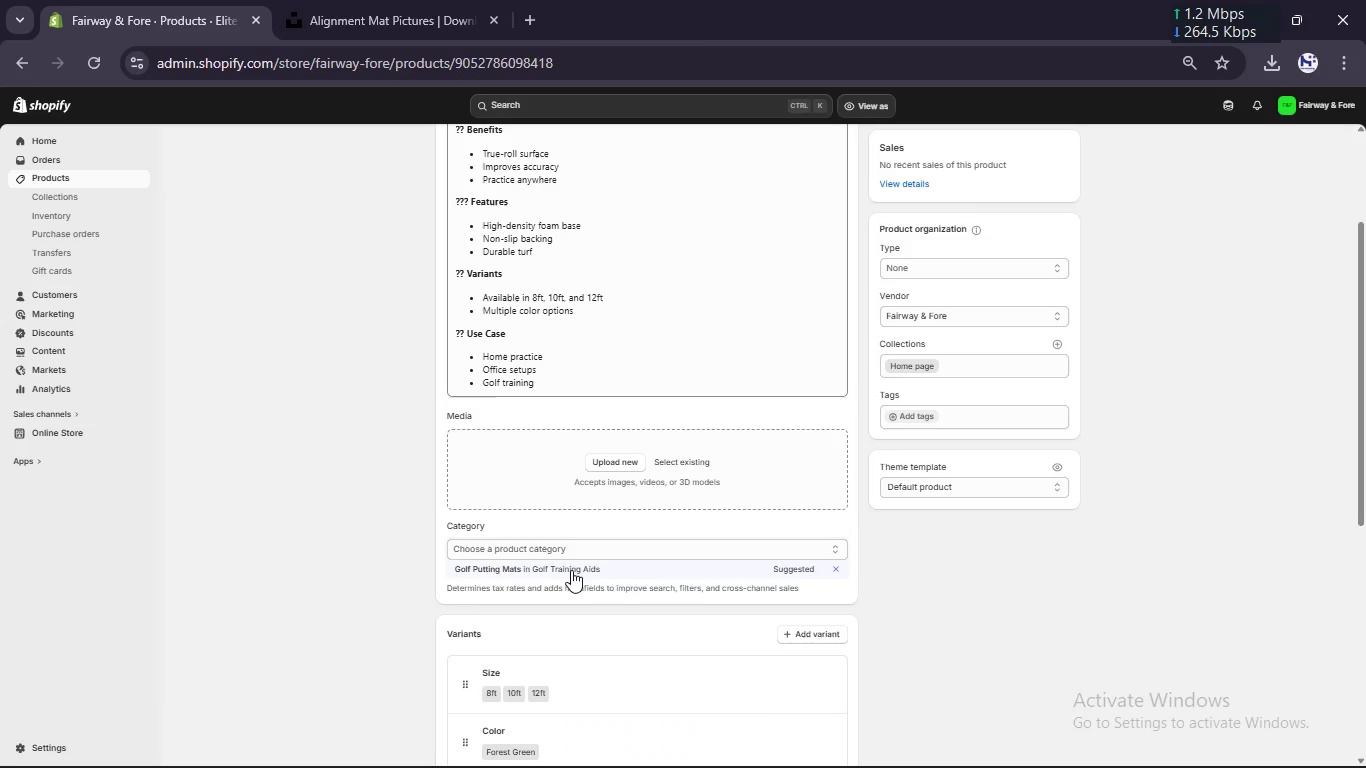 
left_click([572, 568])
 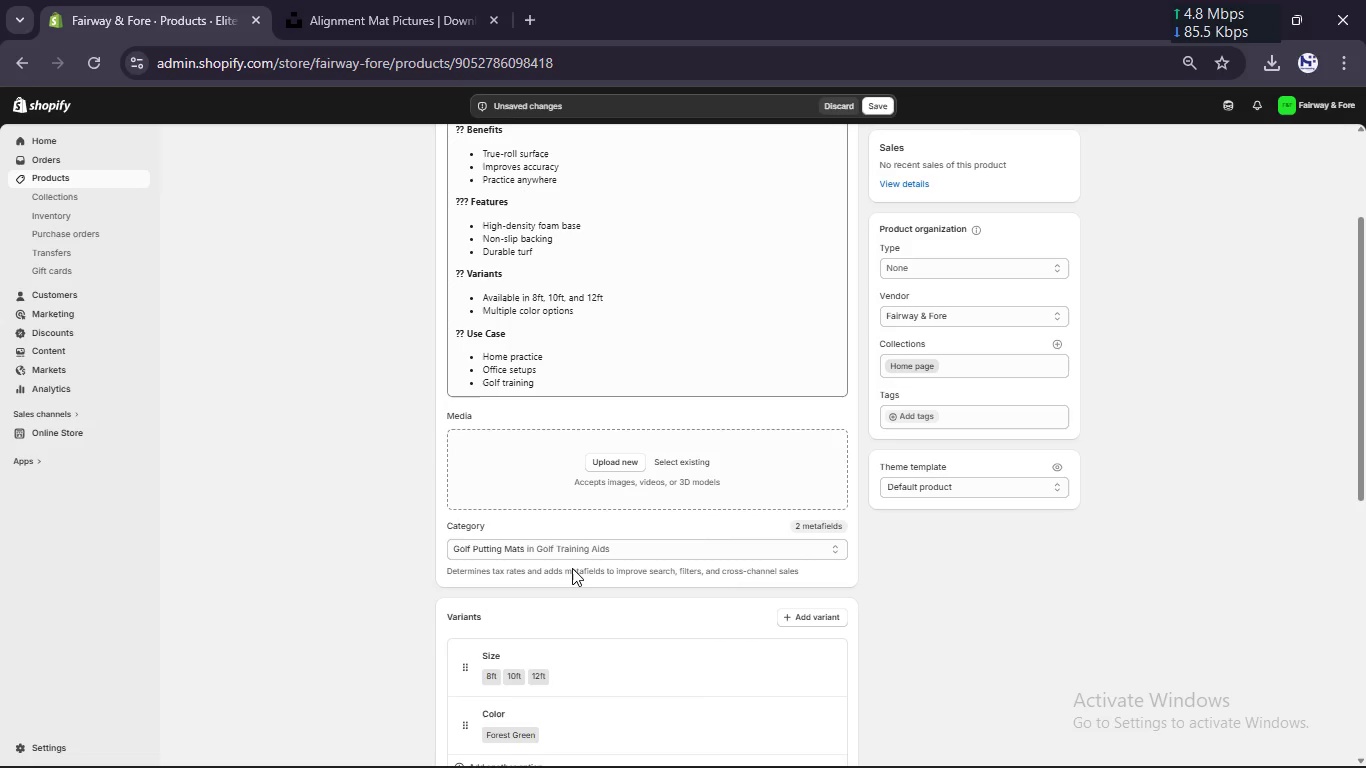 
scroll: coordinate [572, 568], scroll_direction: up, amount: 5.0
 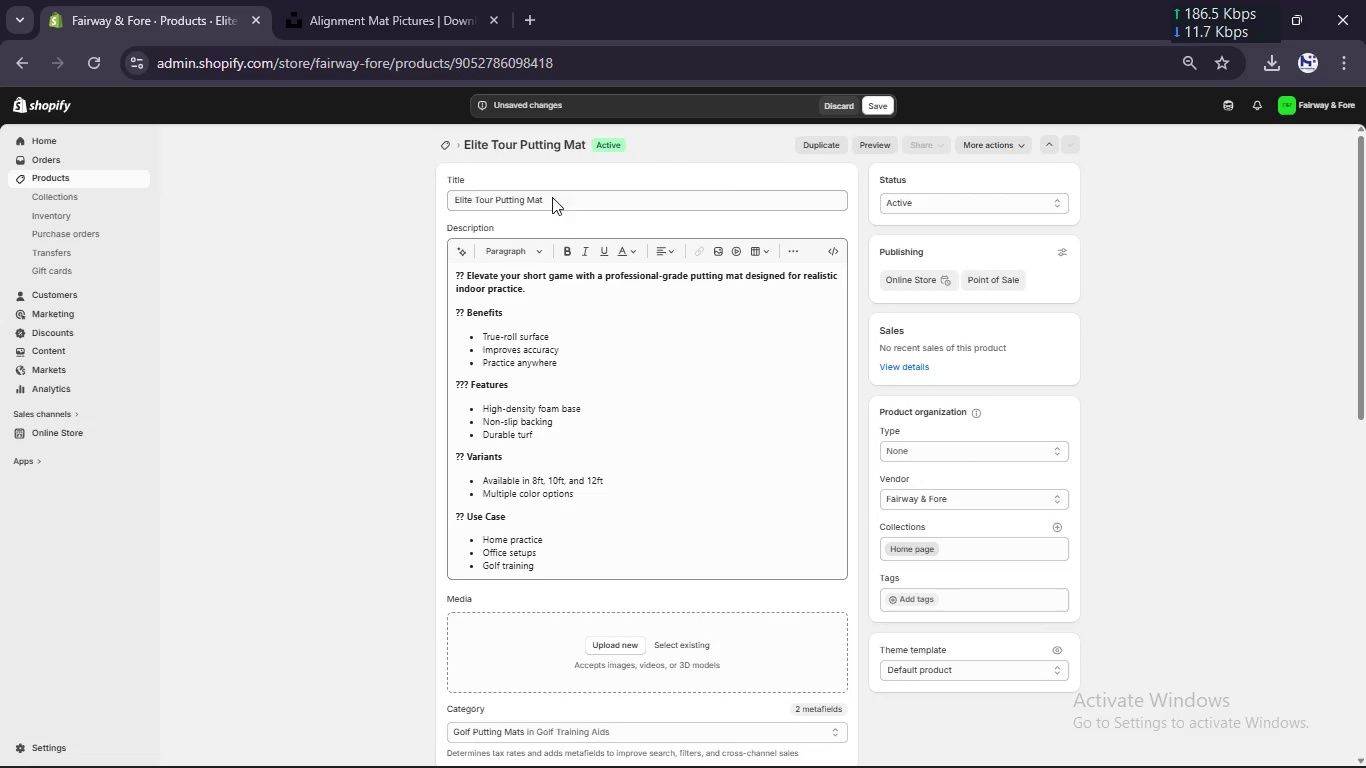 
scroll: coordinate [565, 442], scroll_direction: down, amount: 3.0
 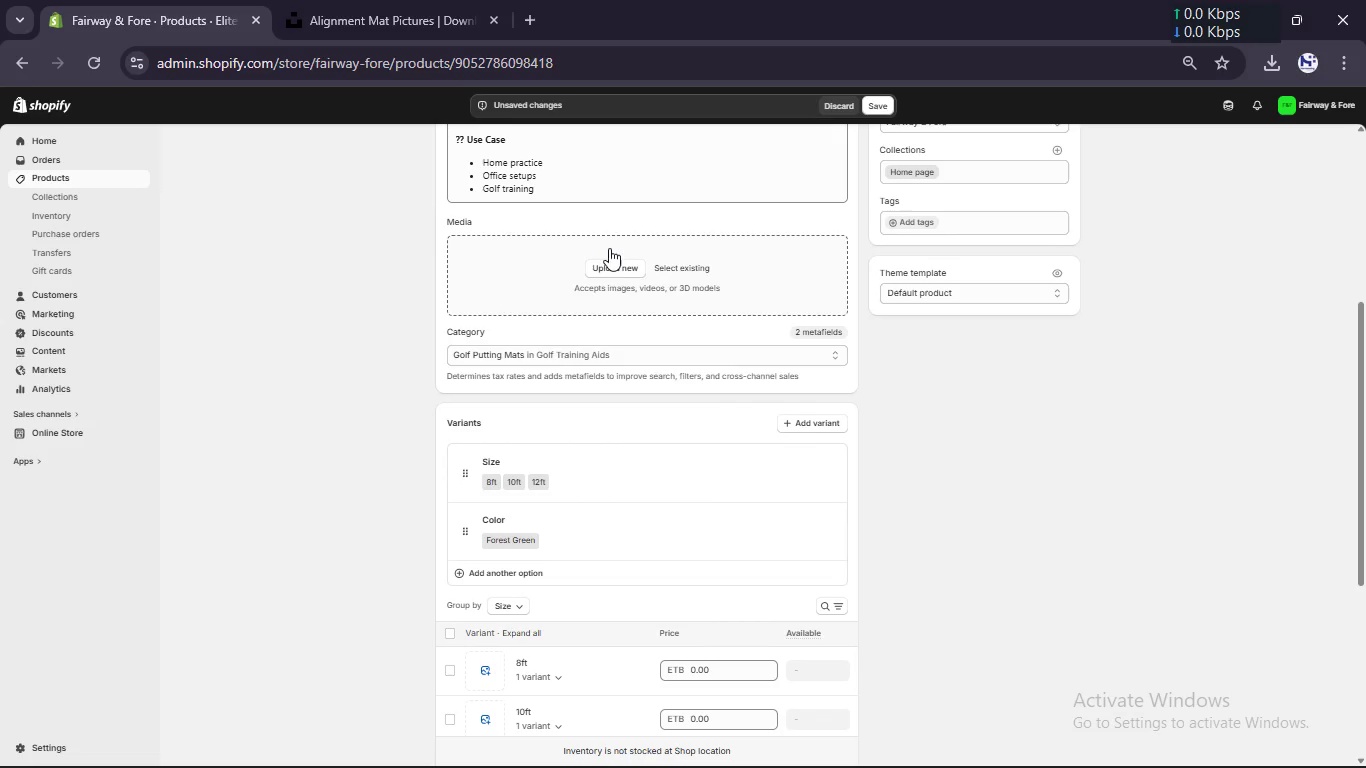 
left_click([609, 264])
 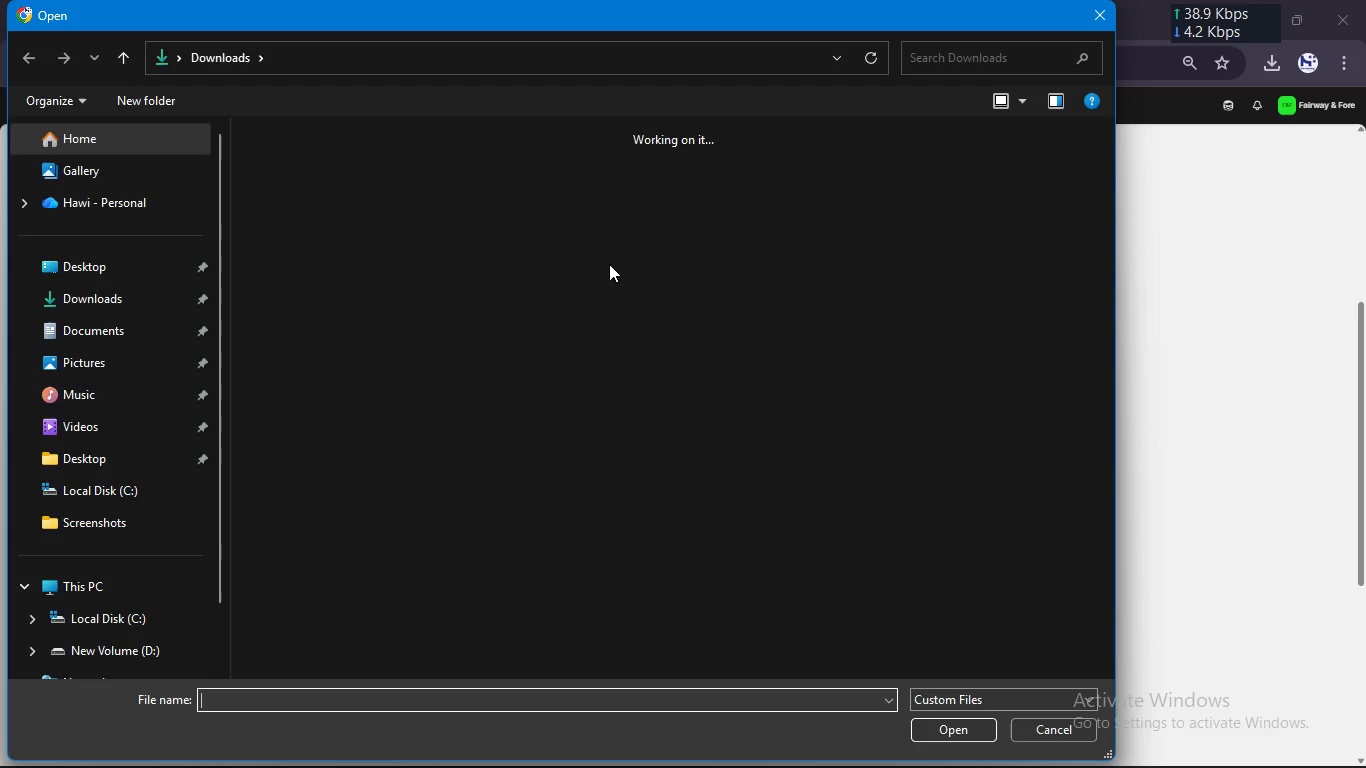 
scroll: coordinate [609, 264], scroll_direction: none, amount: 0.0
 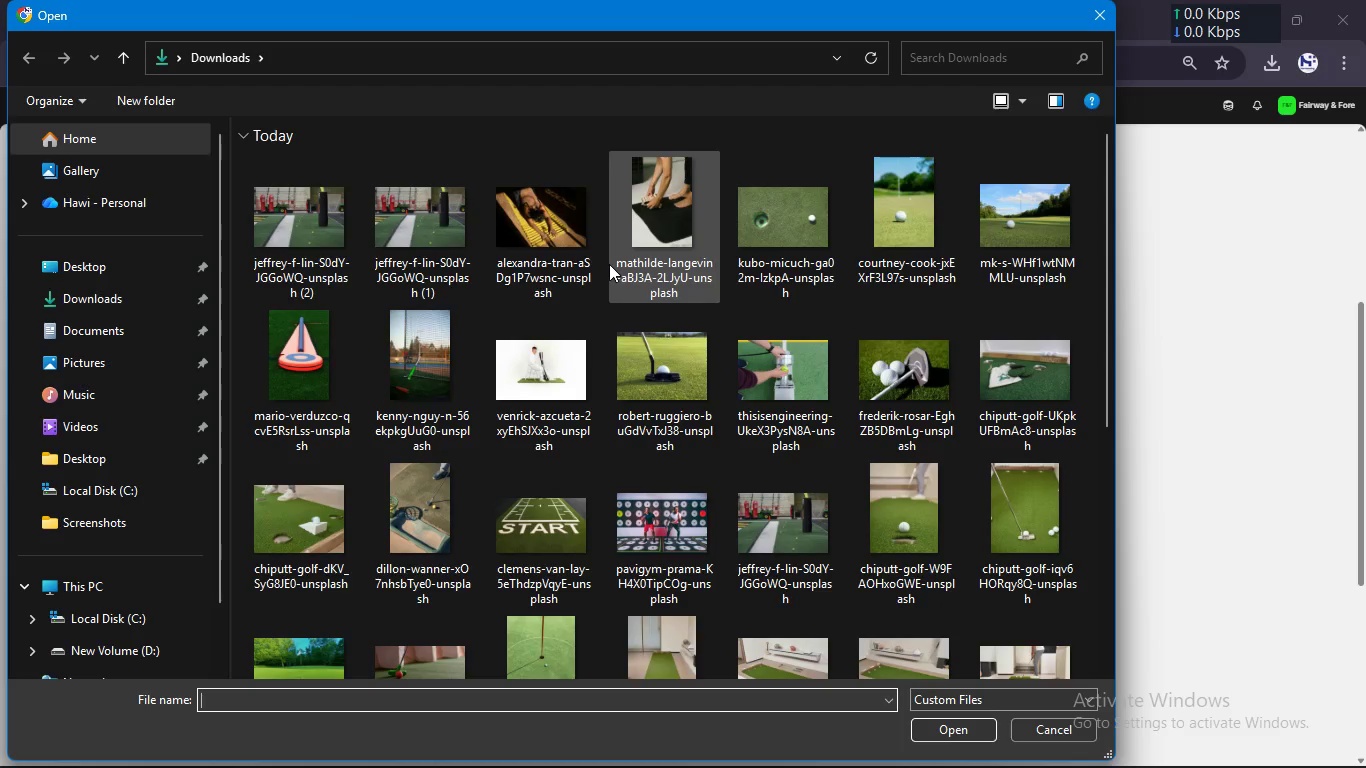 
scroll: coordinate [609, 264], scroll_direction: down, amount: 3.0
 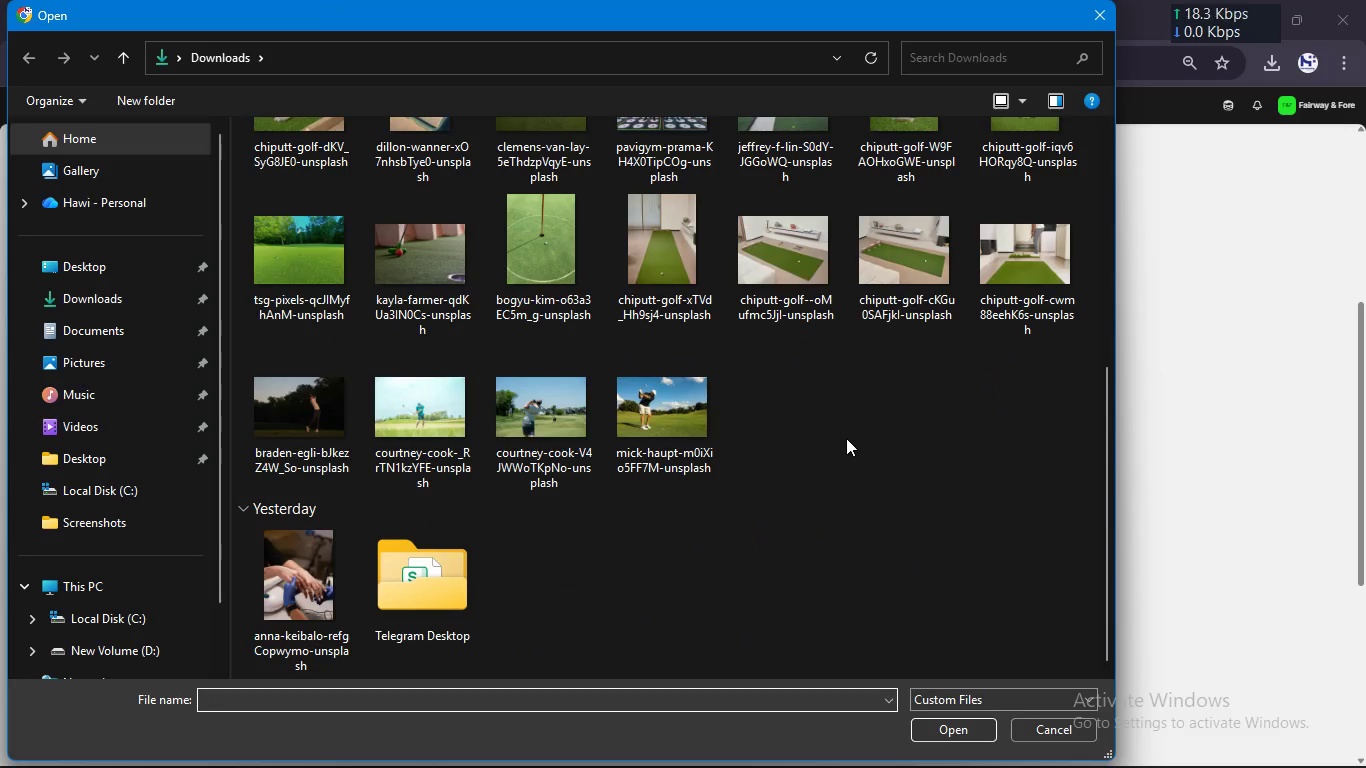 
left_click_drag(start_coordinate=[846, 438], to_coordinate=[576, 377])
 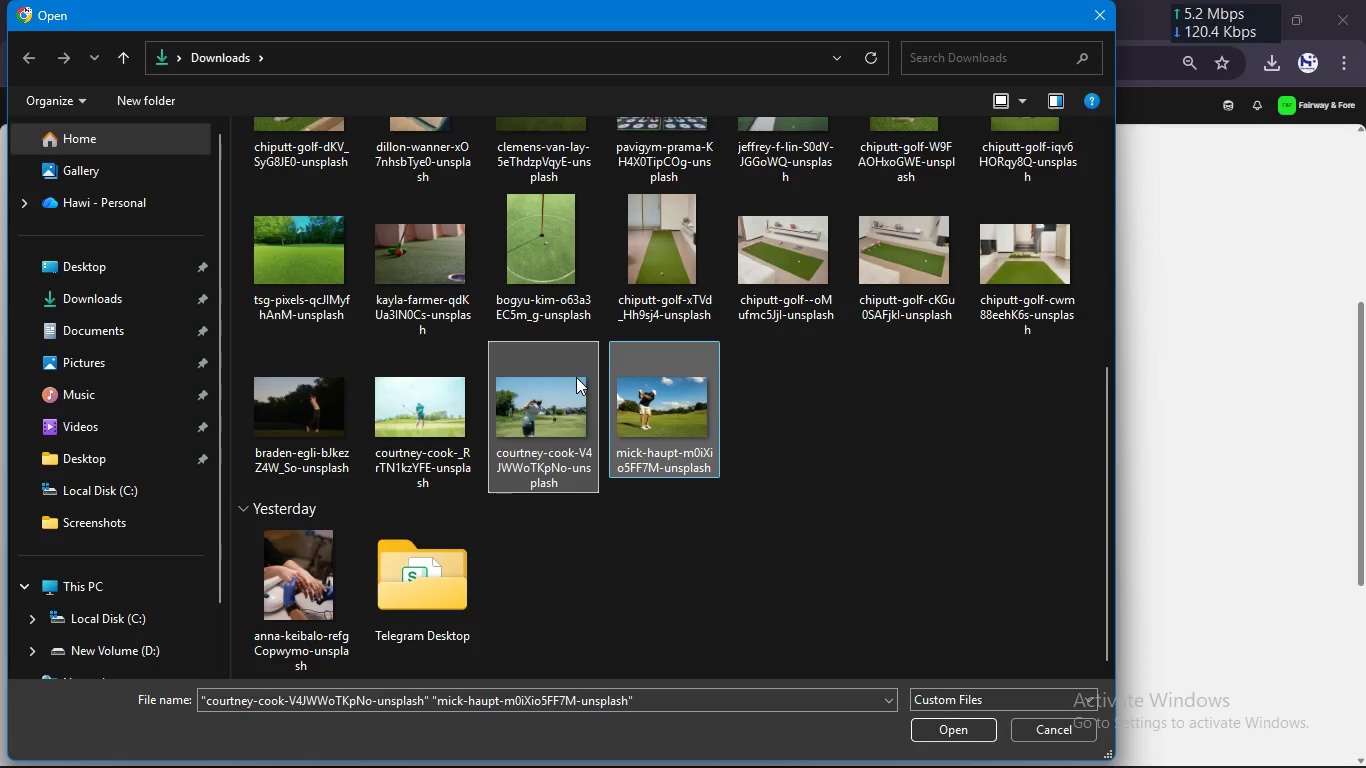 
key(Enter)
 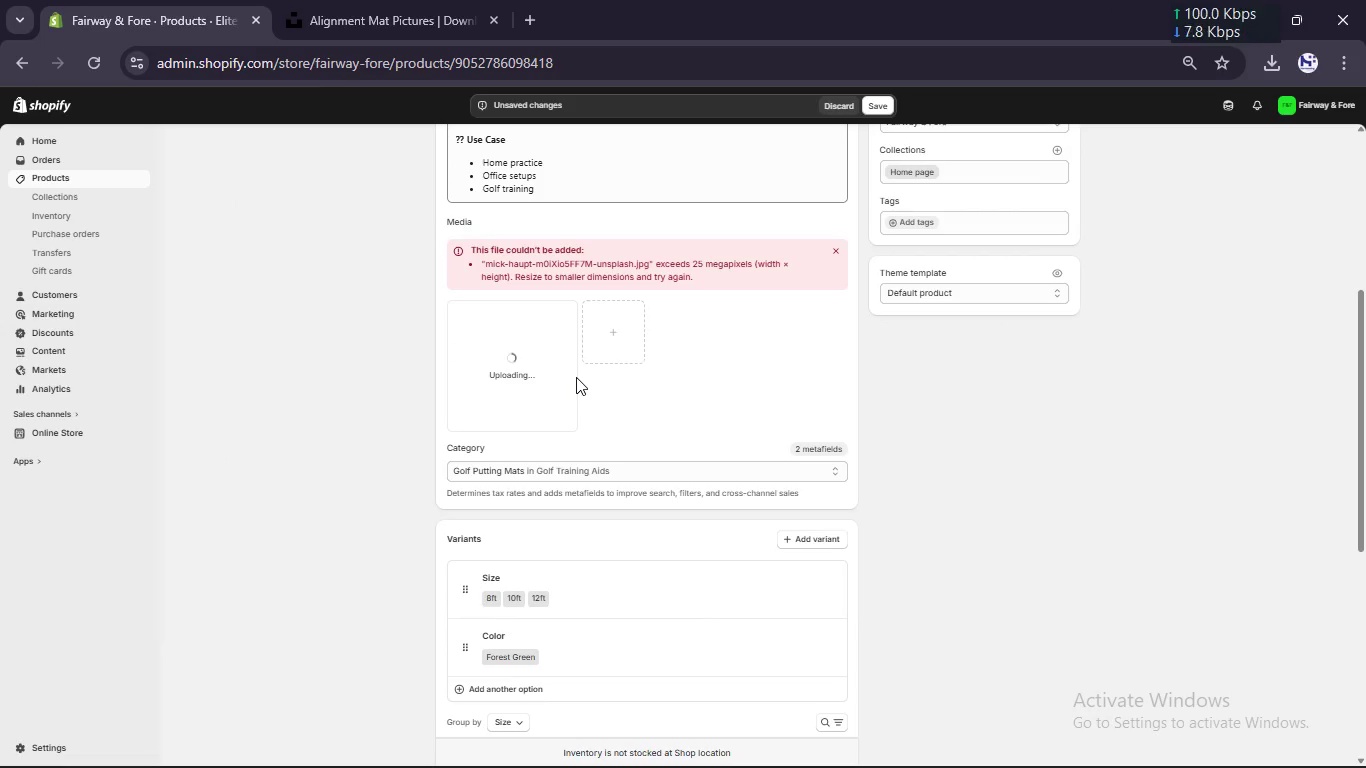 
scroll: coordinate [576, 377], scroll_direction: down, amount: 6.0
 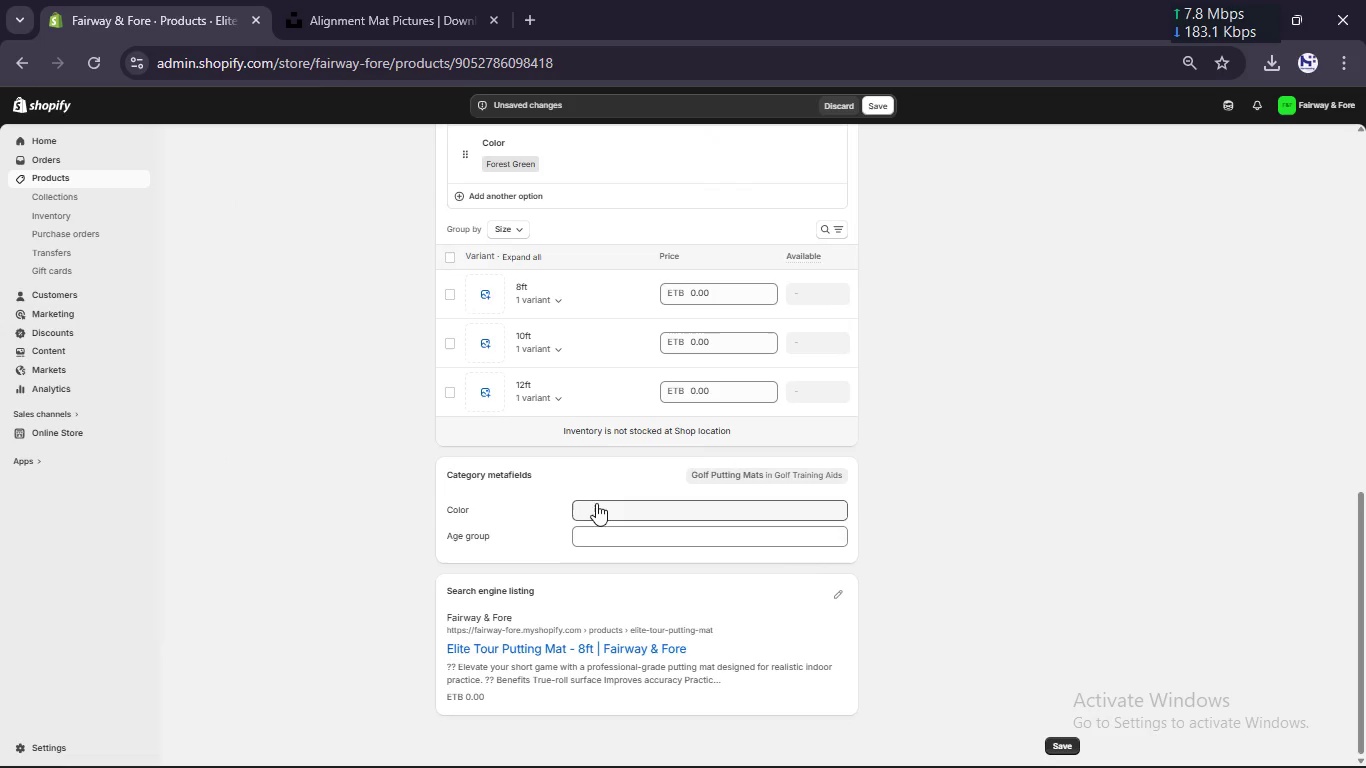 
left_click([844, 589])
 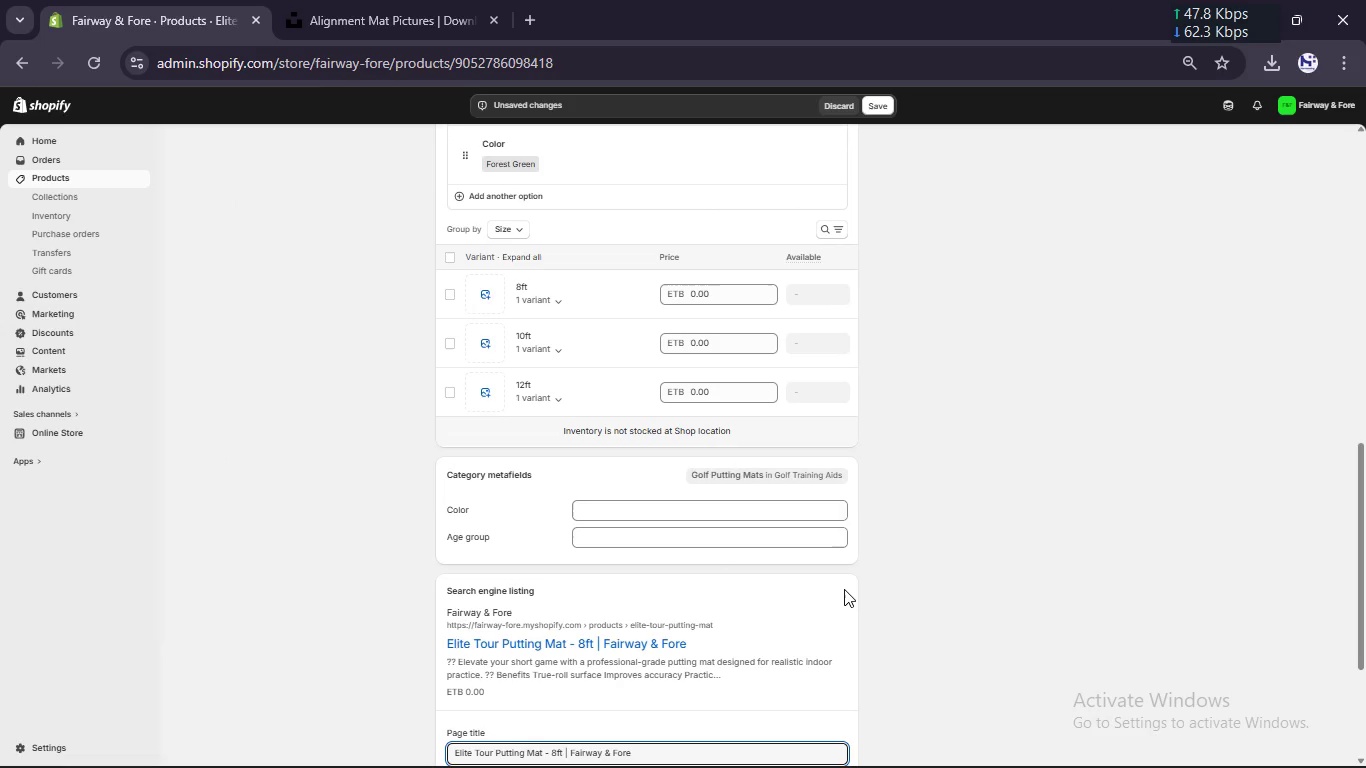 
scroll: coordinate [844, 589], scroll_direction: down, amount: 10.0
 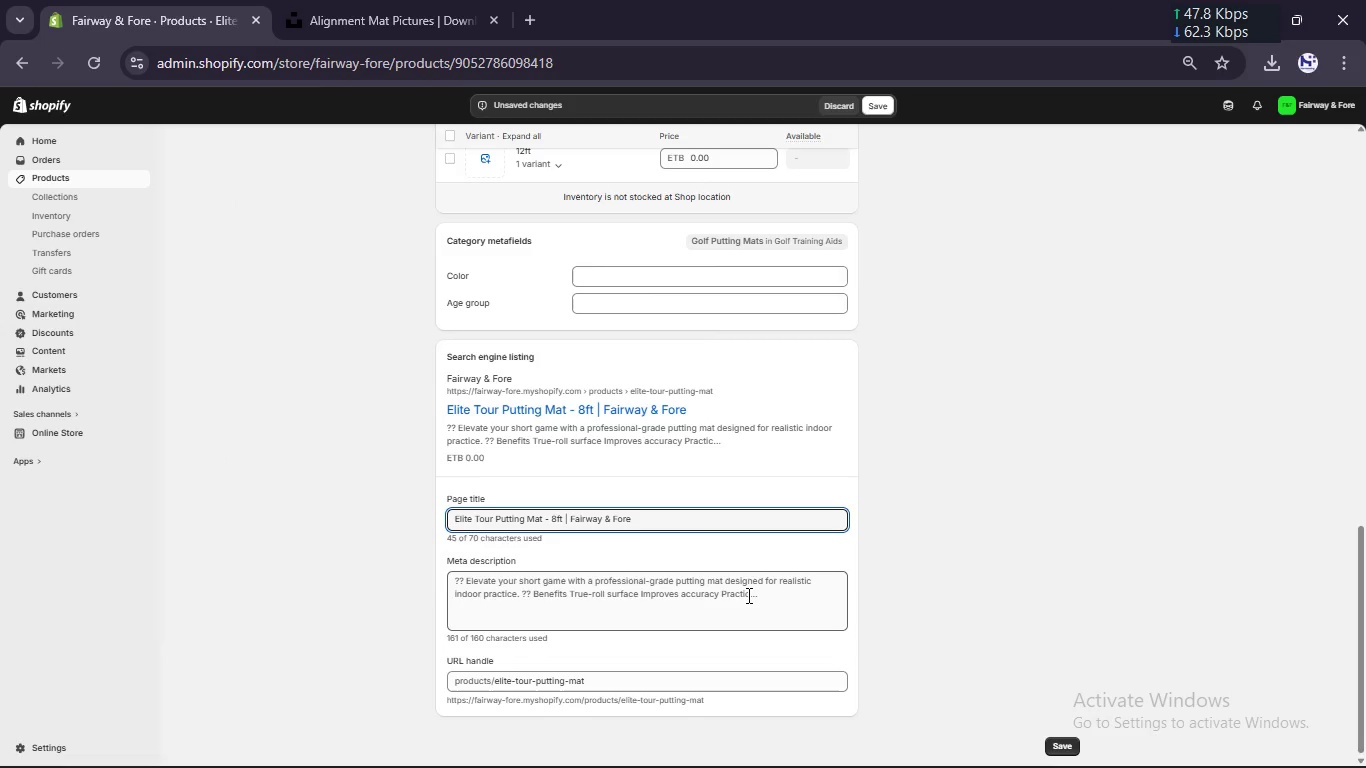 
left_click([747, 595])
 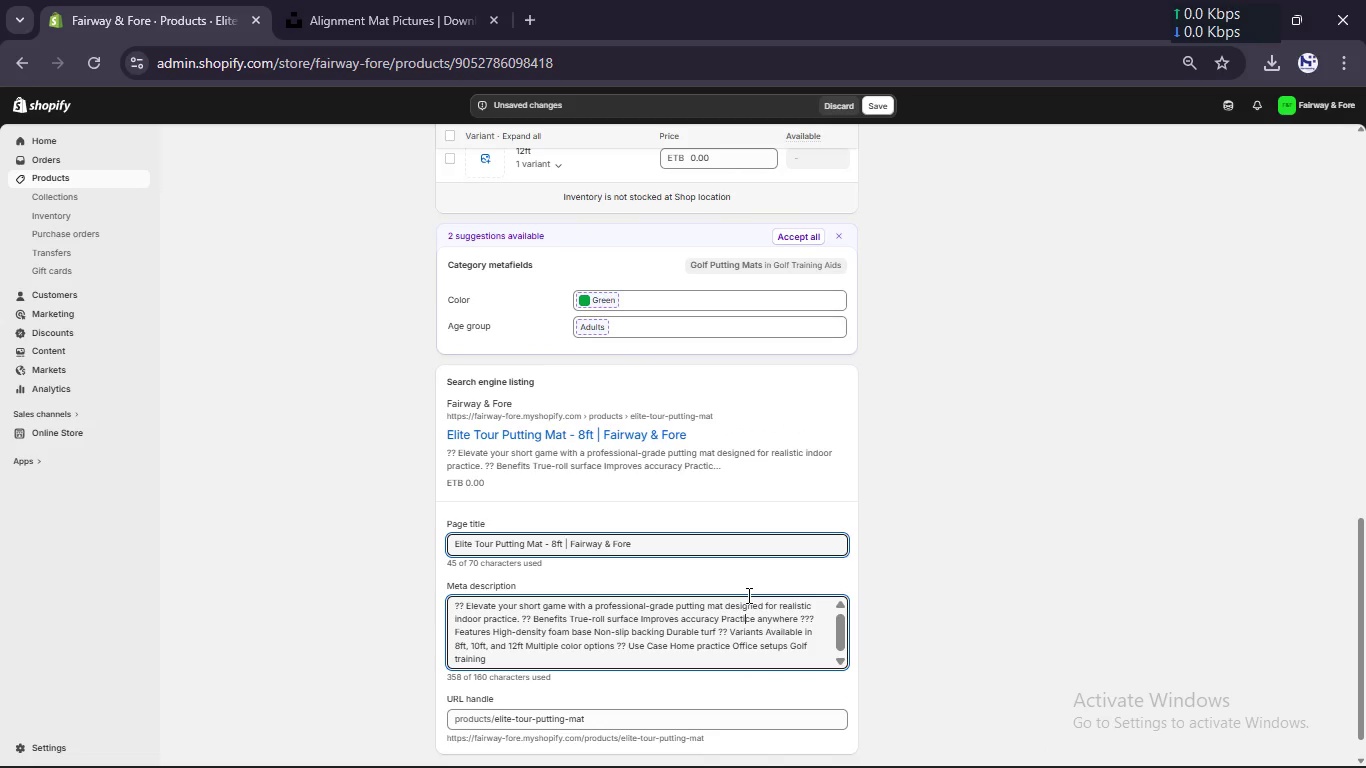 
wait(13.33)
 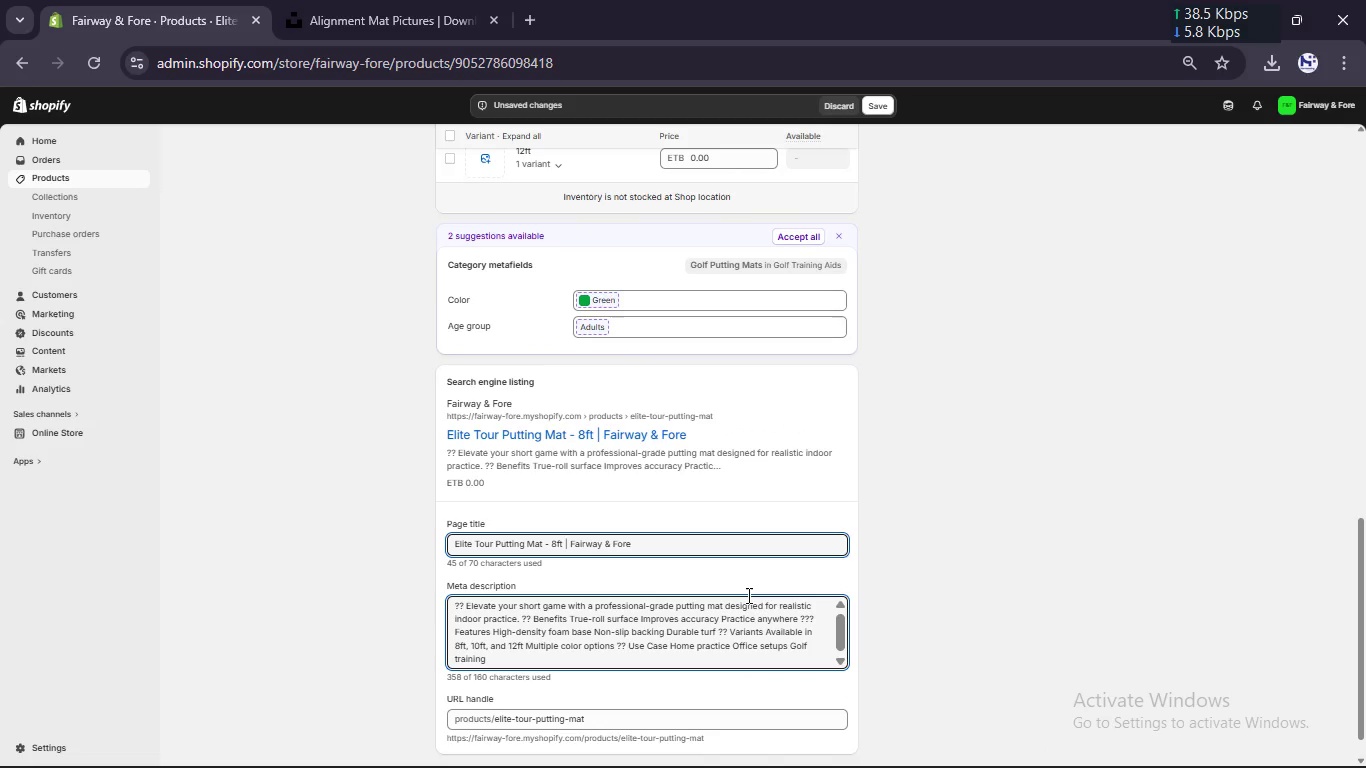 
key(Control+A)
 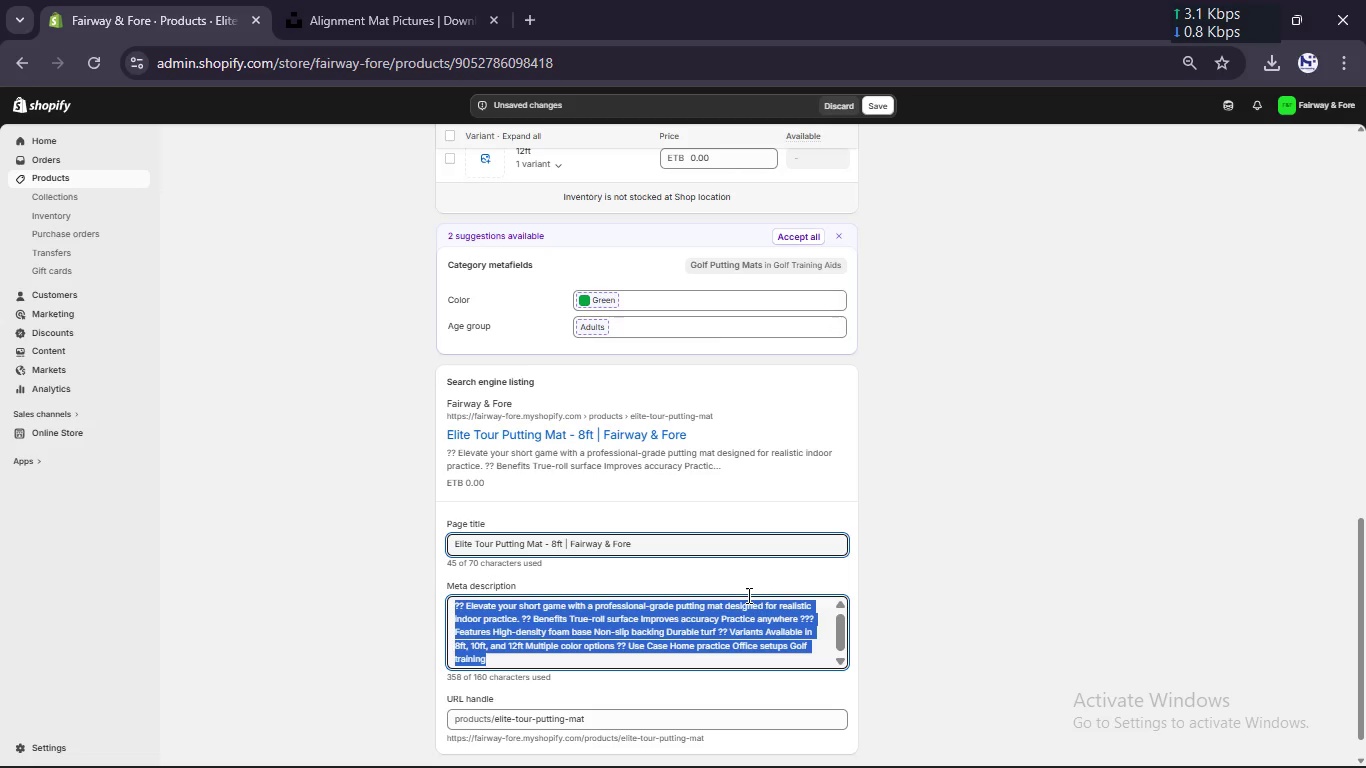 
type(Shop th )
key(Backspace)
type(e Elite Tour Putting Mat. Made with High-)
 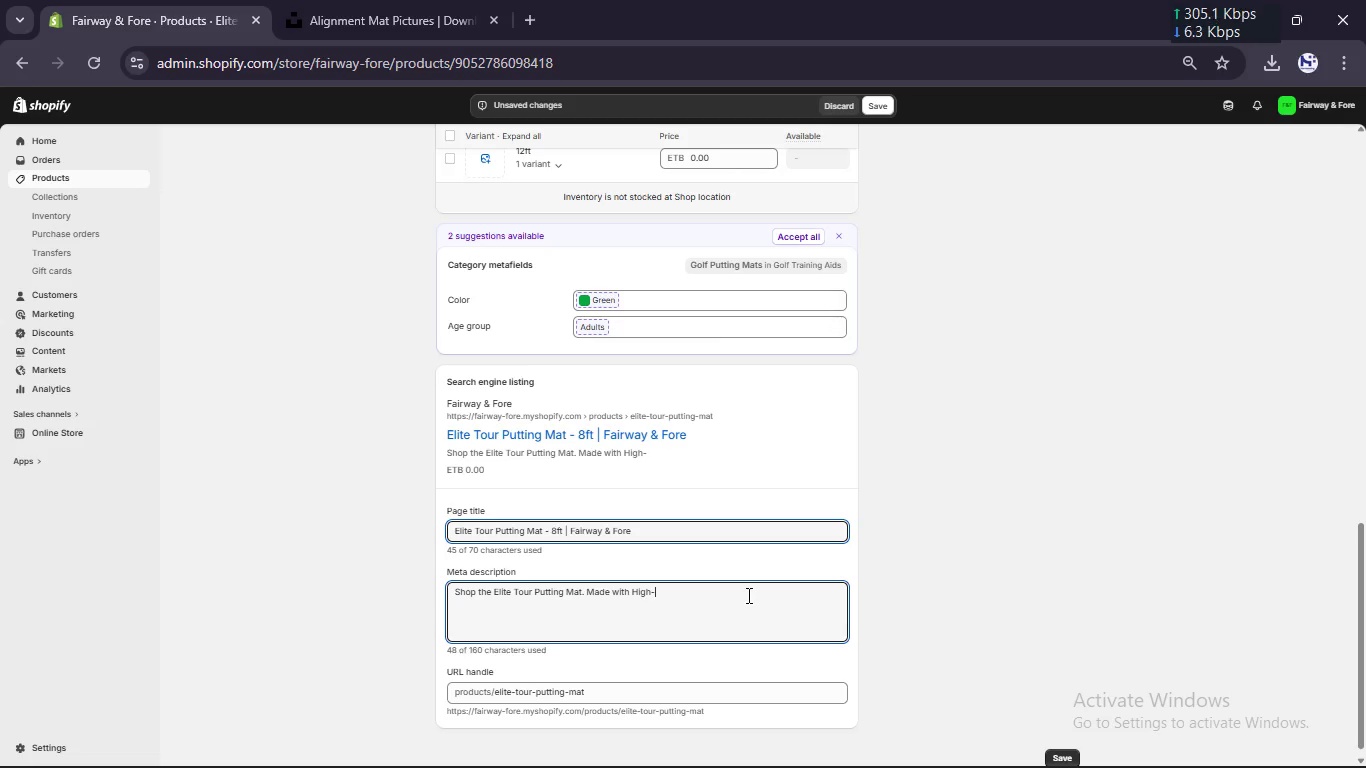 
 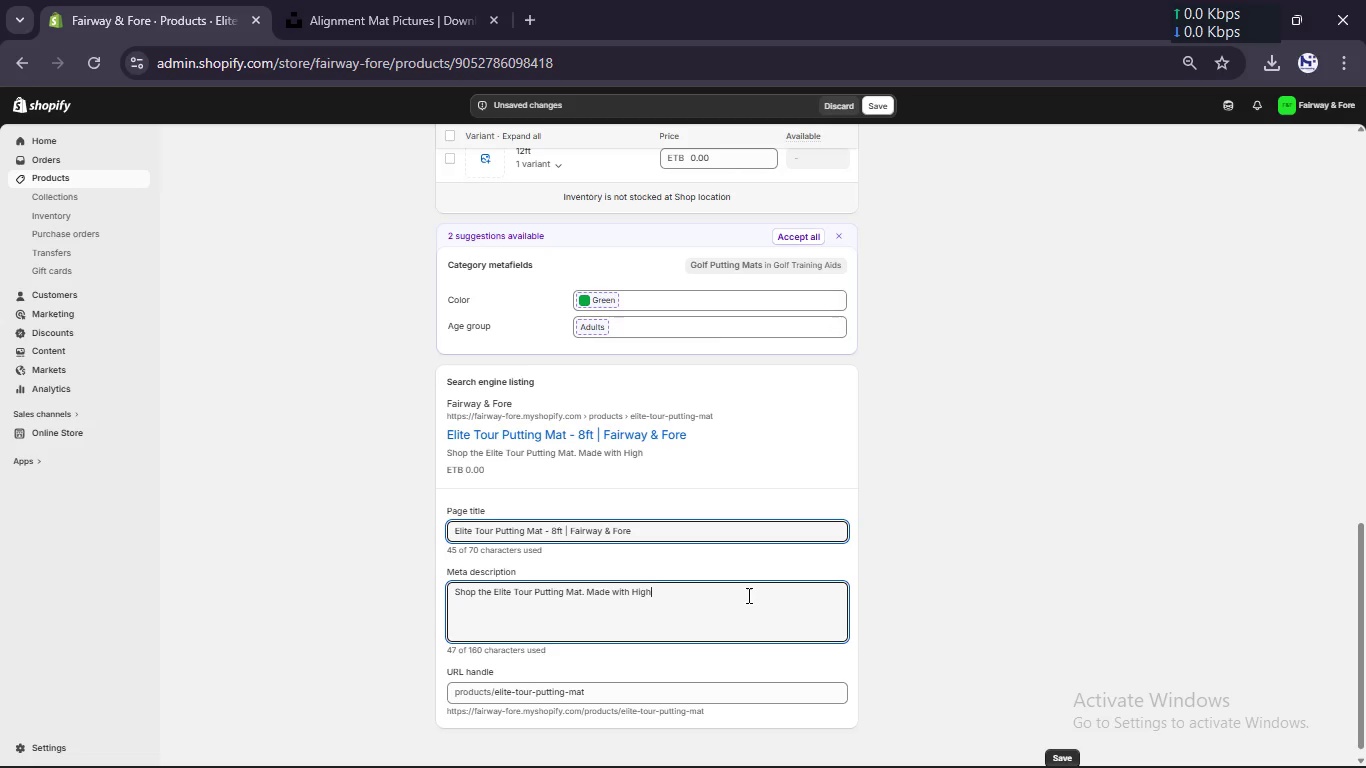 
hold_key(key=ShiftLeft, duration=0.34)
 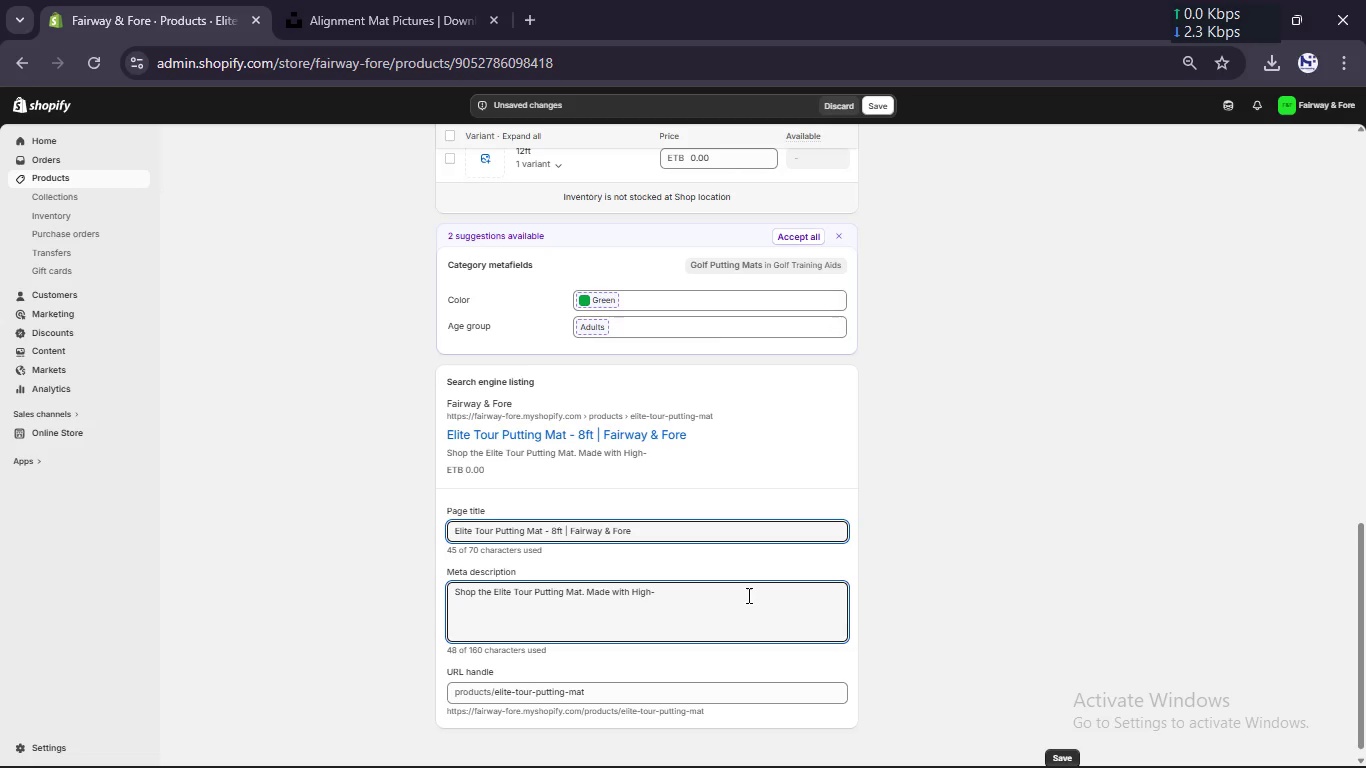 
type(Desn)
key(Backspace)
key(Backspace)
type(nsity Foam for realistic Pur)
key(Backspace)
type(tting Mat Practie. Order your 10ft mat today)
 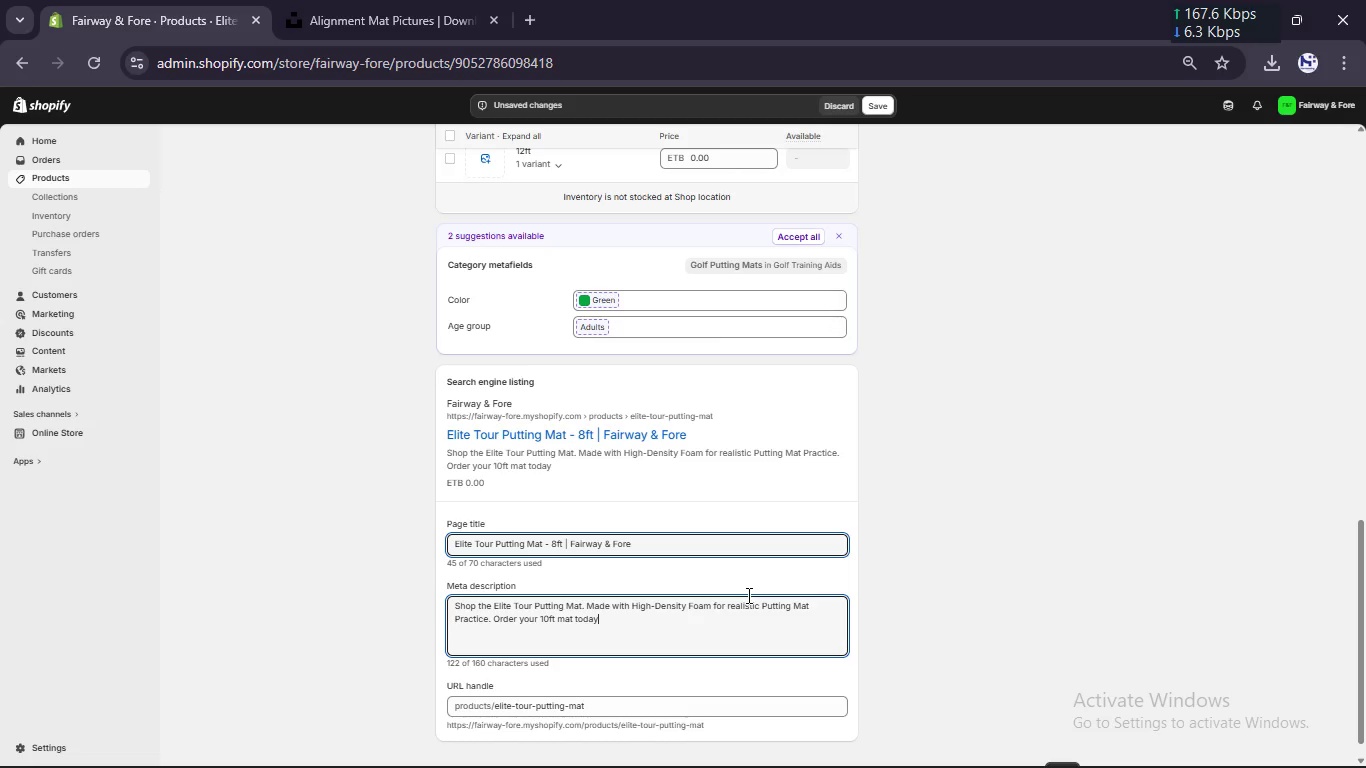 
scroll: coordinate [747, 595], scroll_direction: none, amount: 0.0
 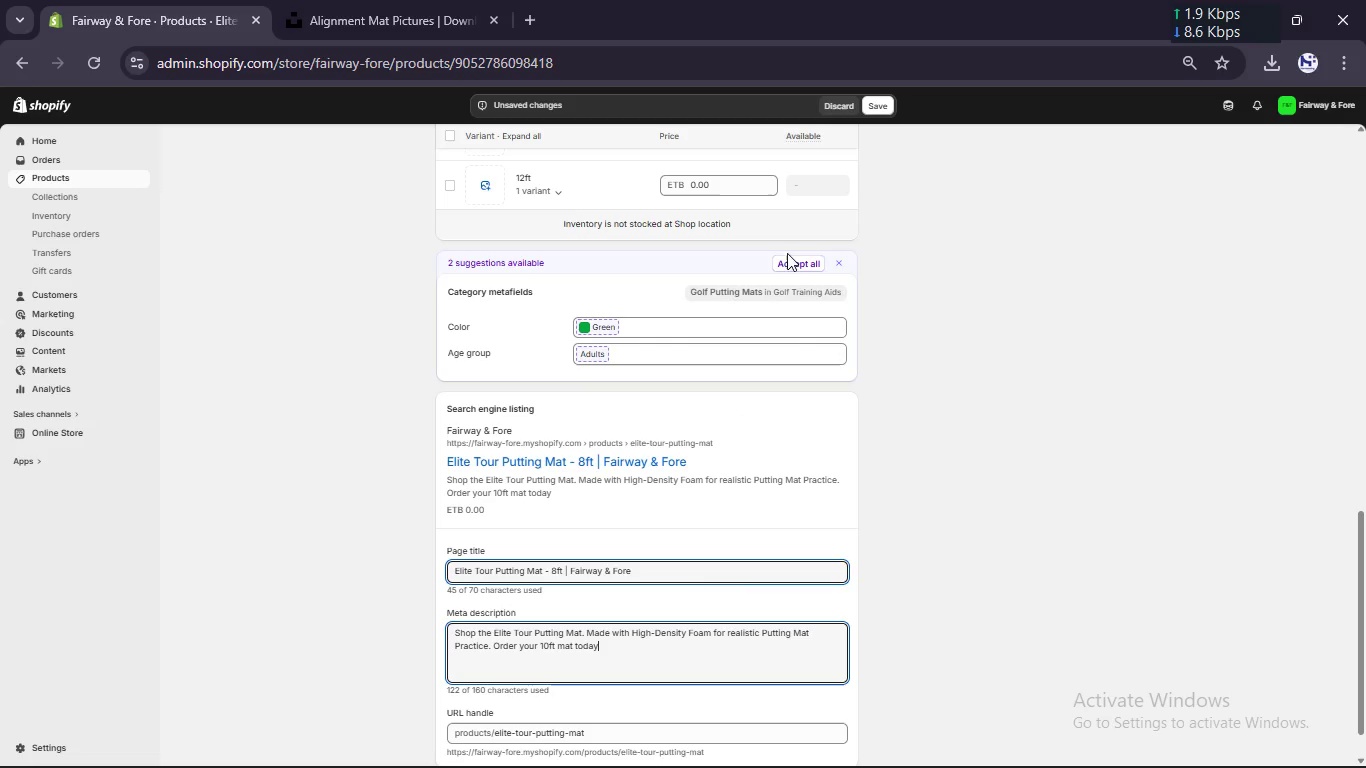 
left_click([787, 262])
 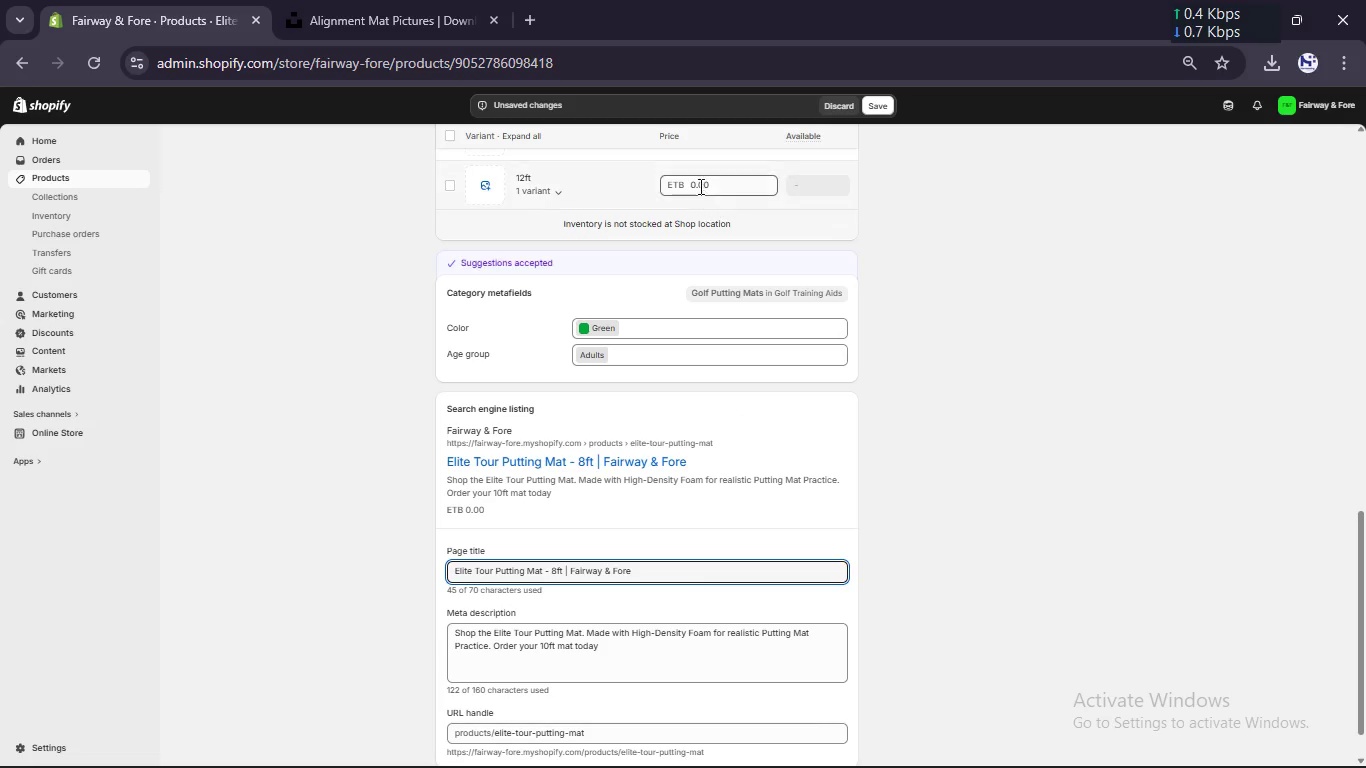 
left_click([697, 184])
 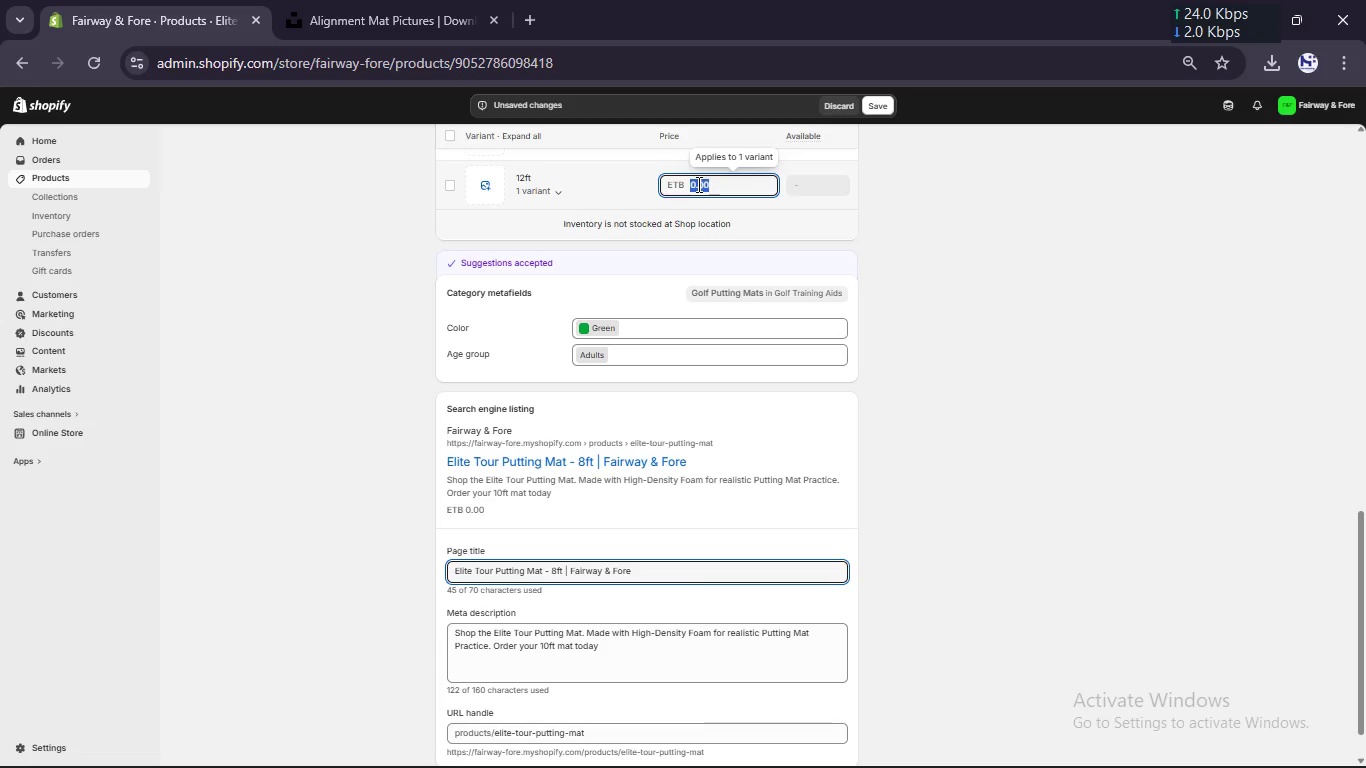 
double_click([697, 184])
 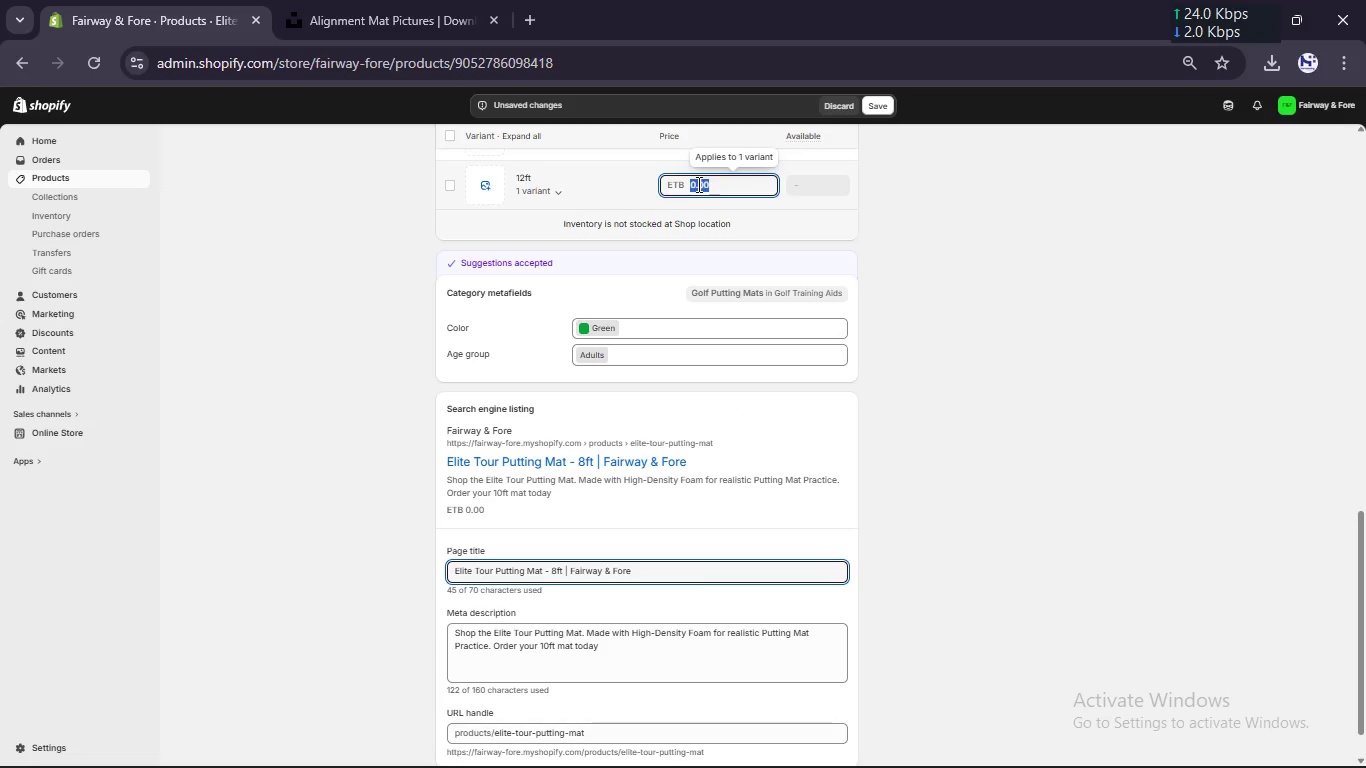 
key(Numpad1)
 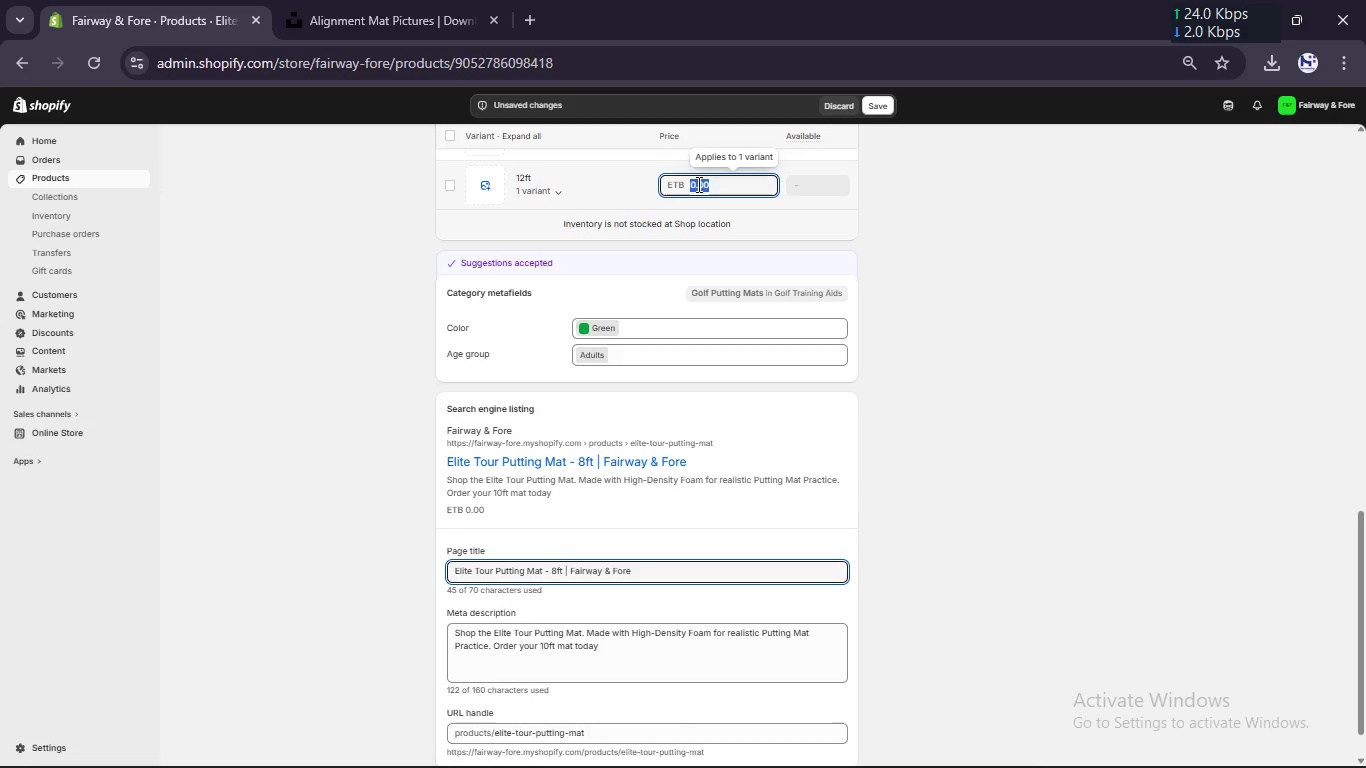 
key(Numpad5)
 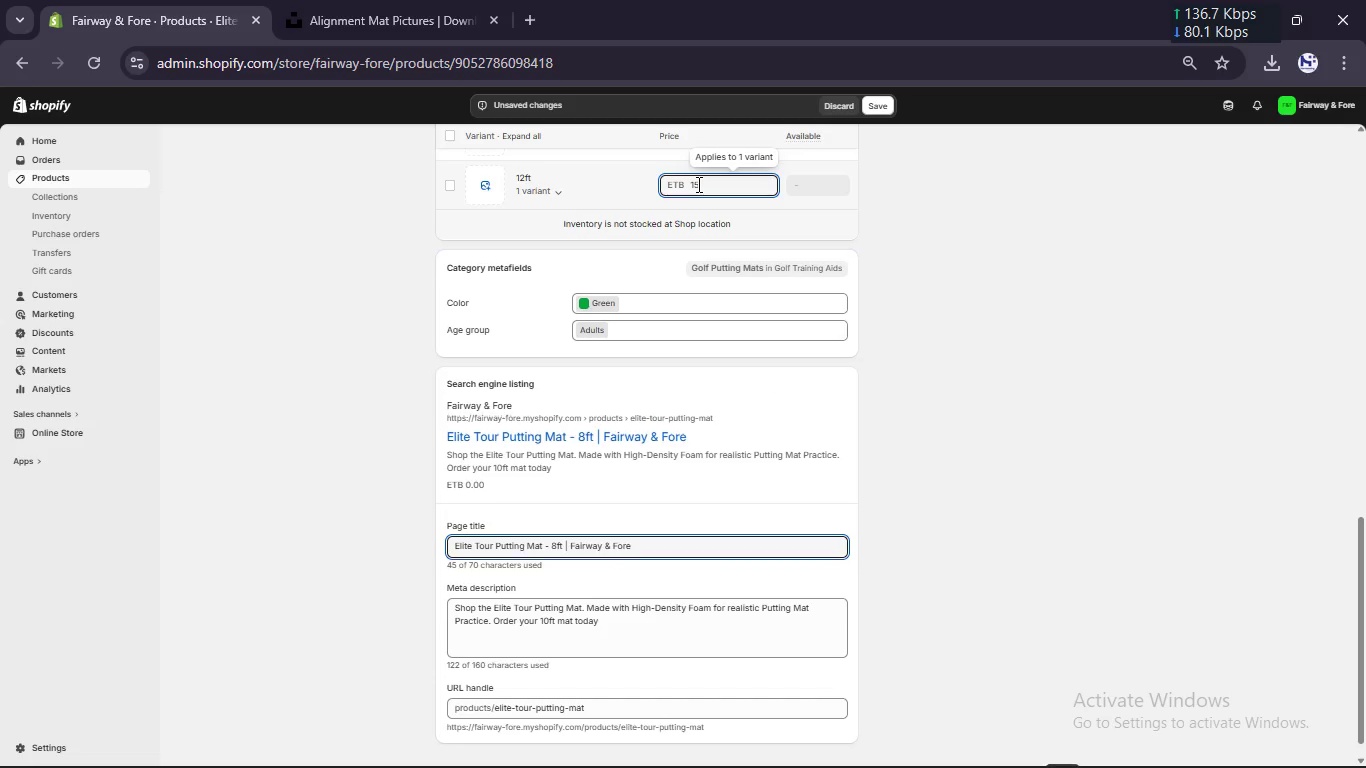 
scroll: coordinate [697, 184], scroll_direction: none, amount: 0.0
 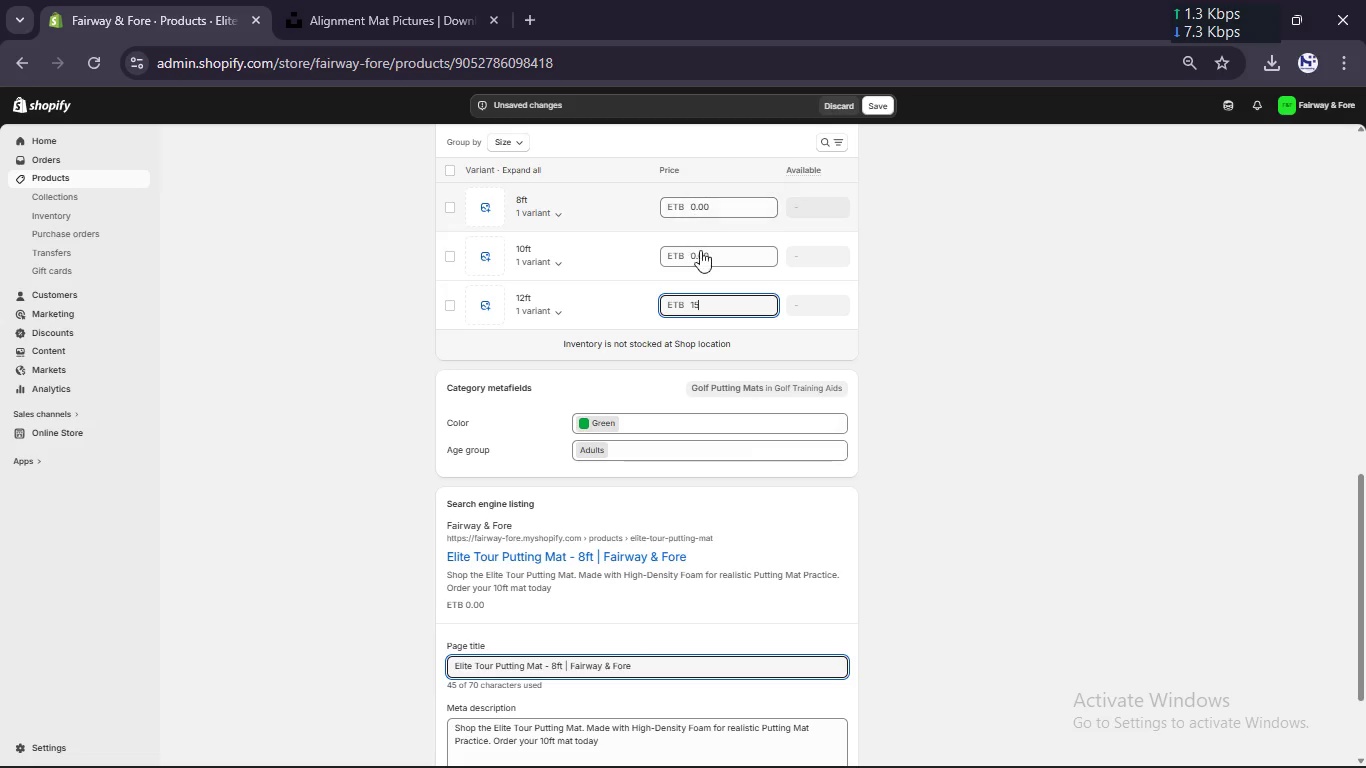 
double_click([701, 257])
 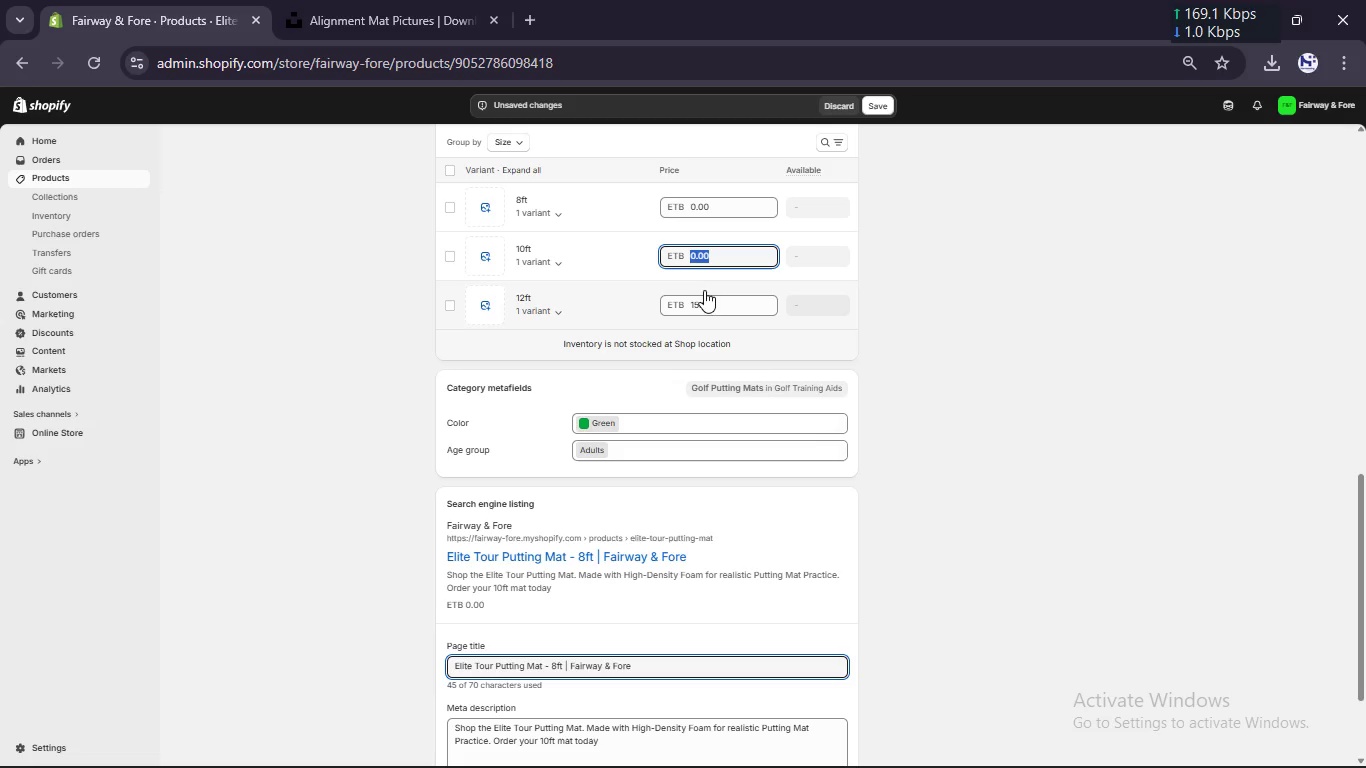 
triple_click([702, 296])
 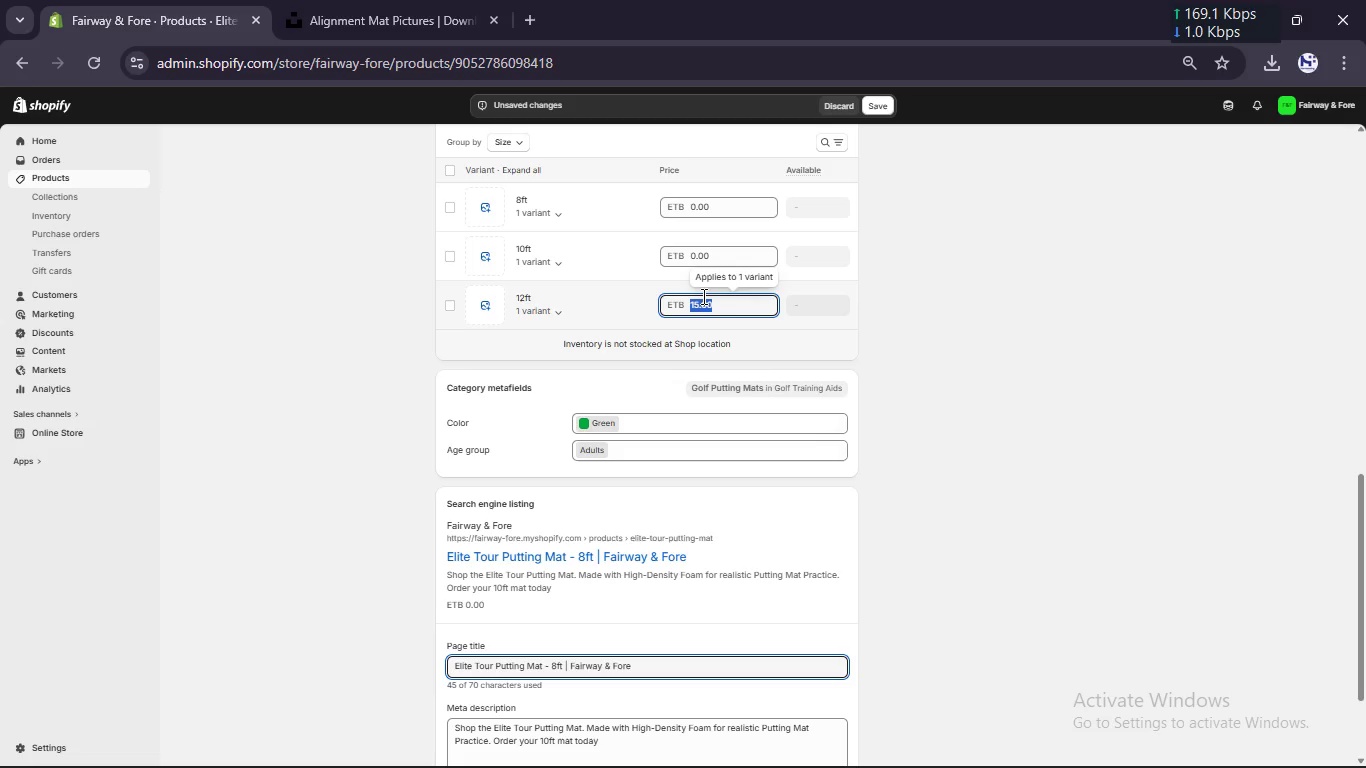 
key(Numpad2)
 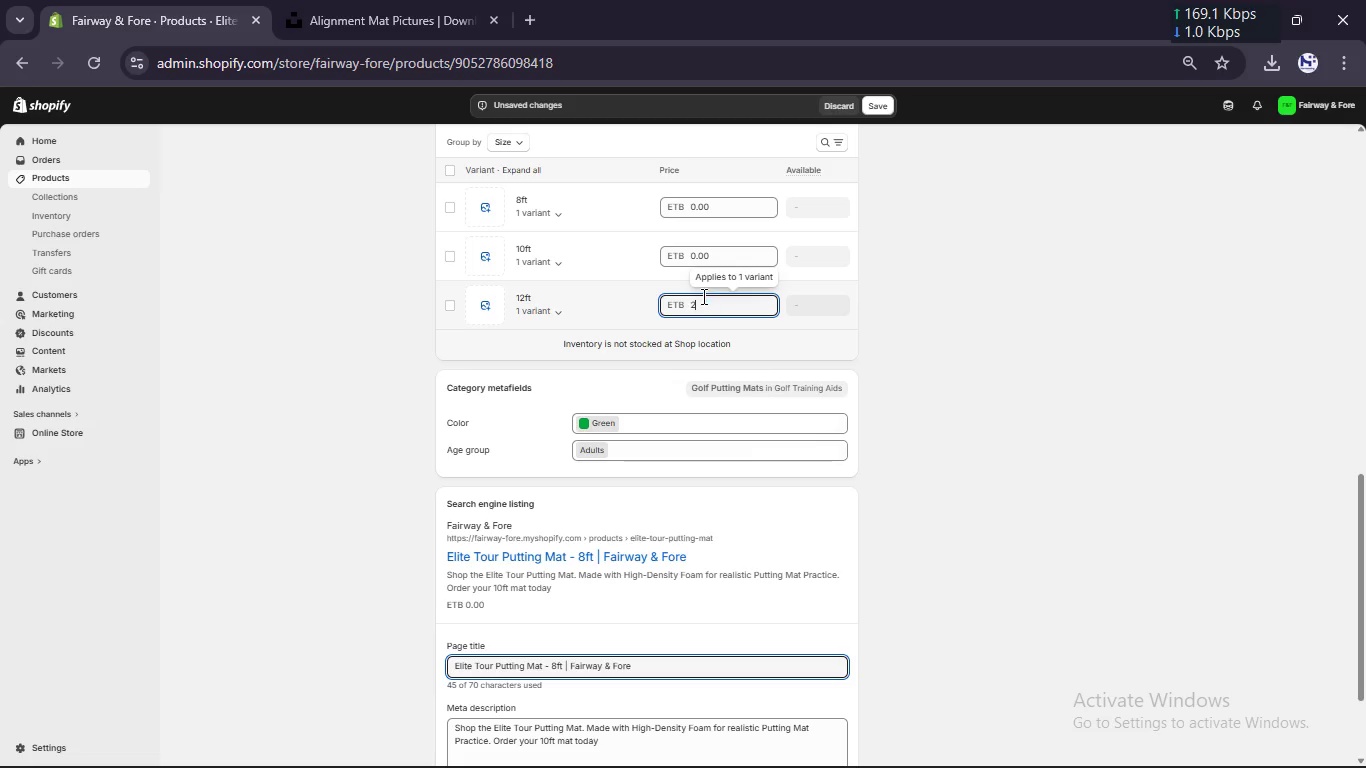 
key(Numpad5)
 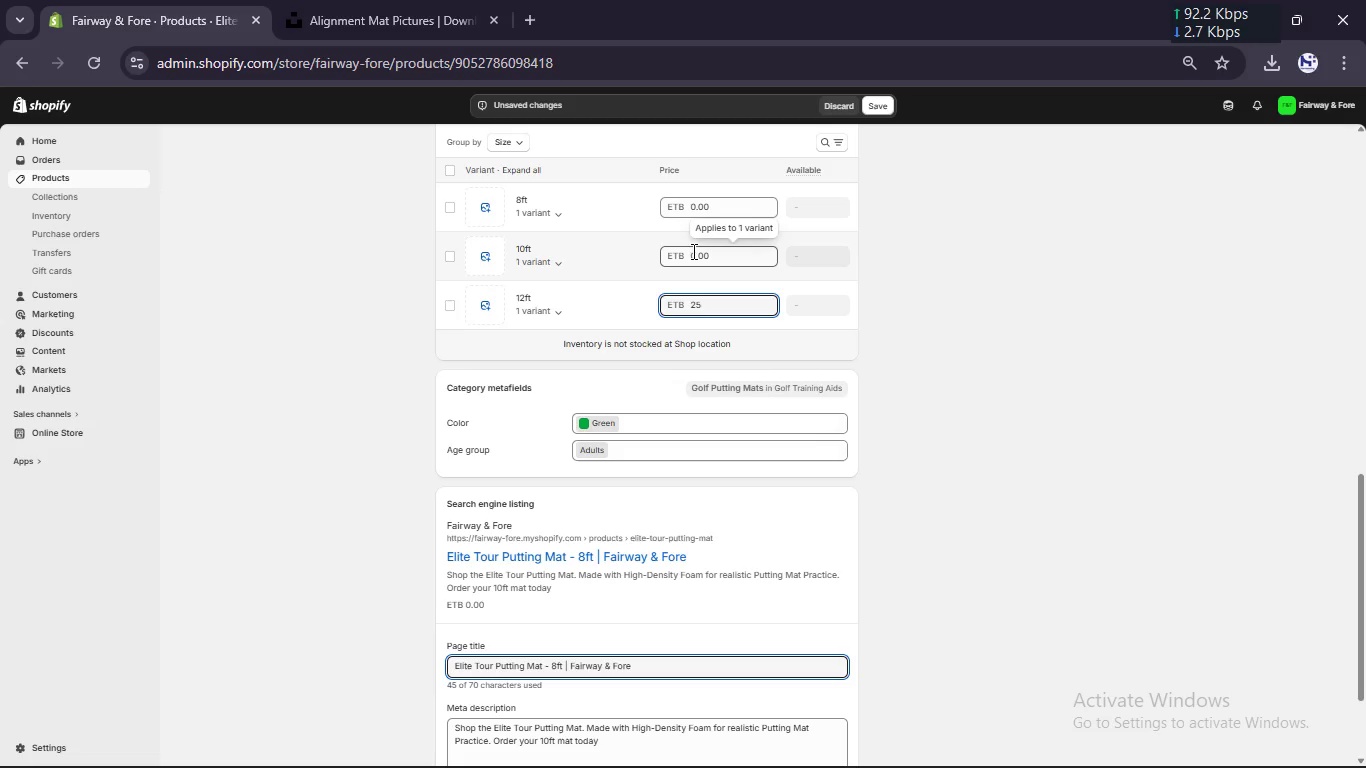 
double_click([695, 259])
 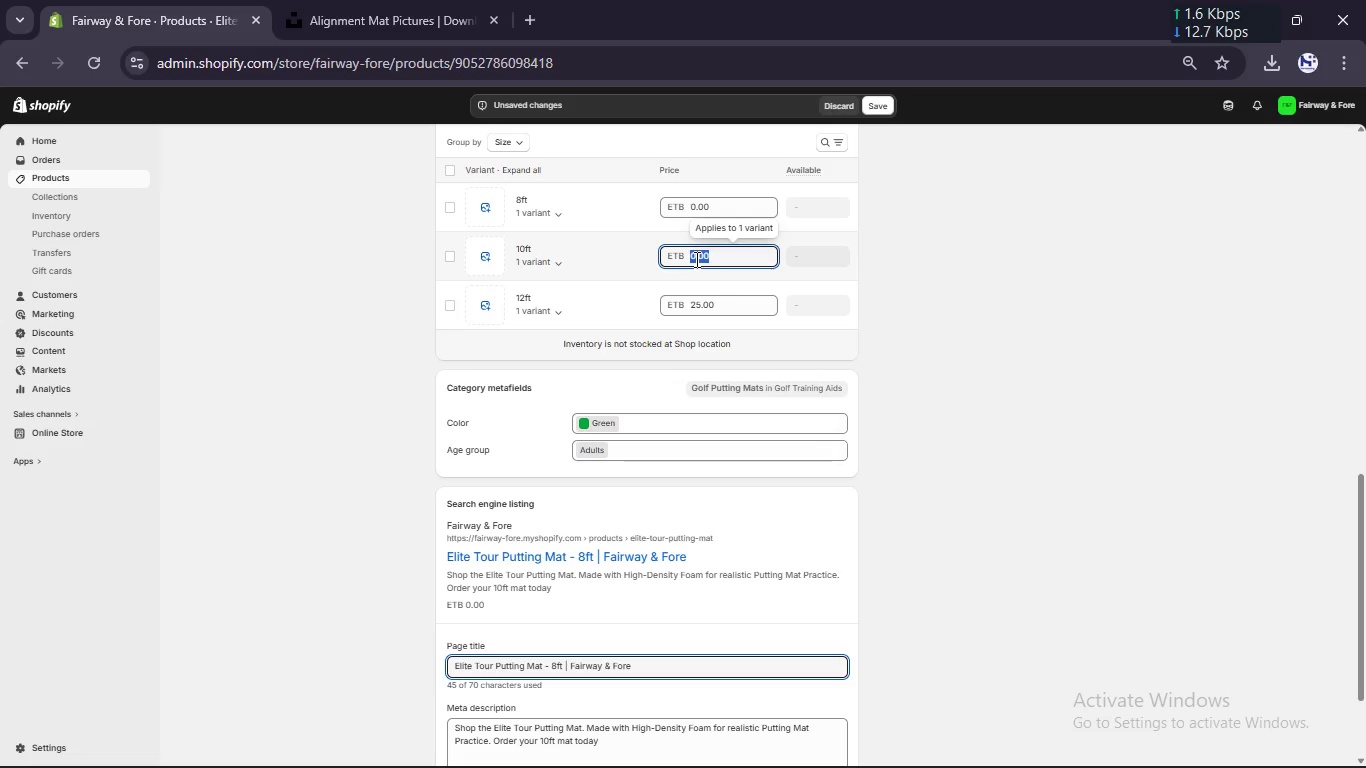 
key(Numpad1)
 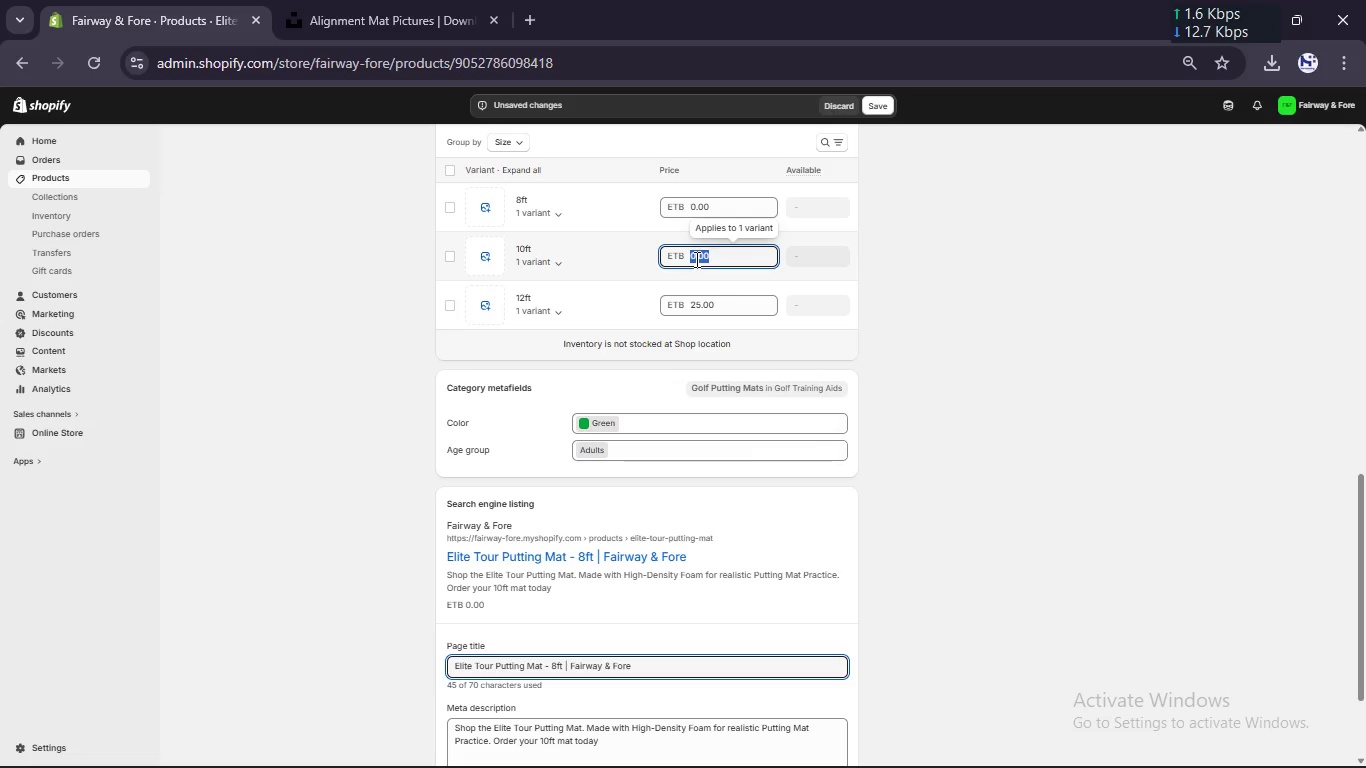 
key(Numpad5)
 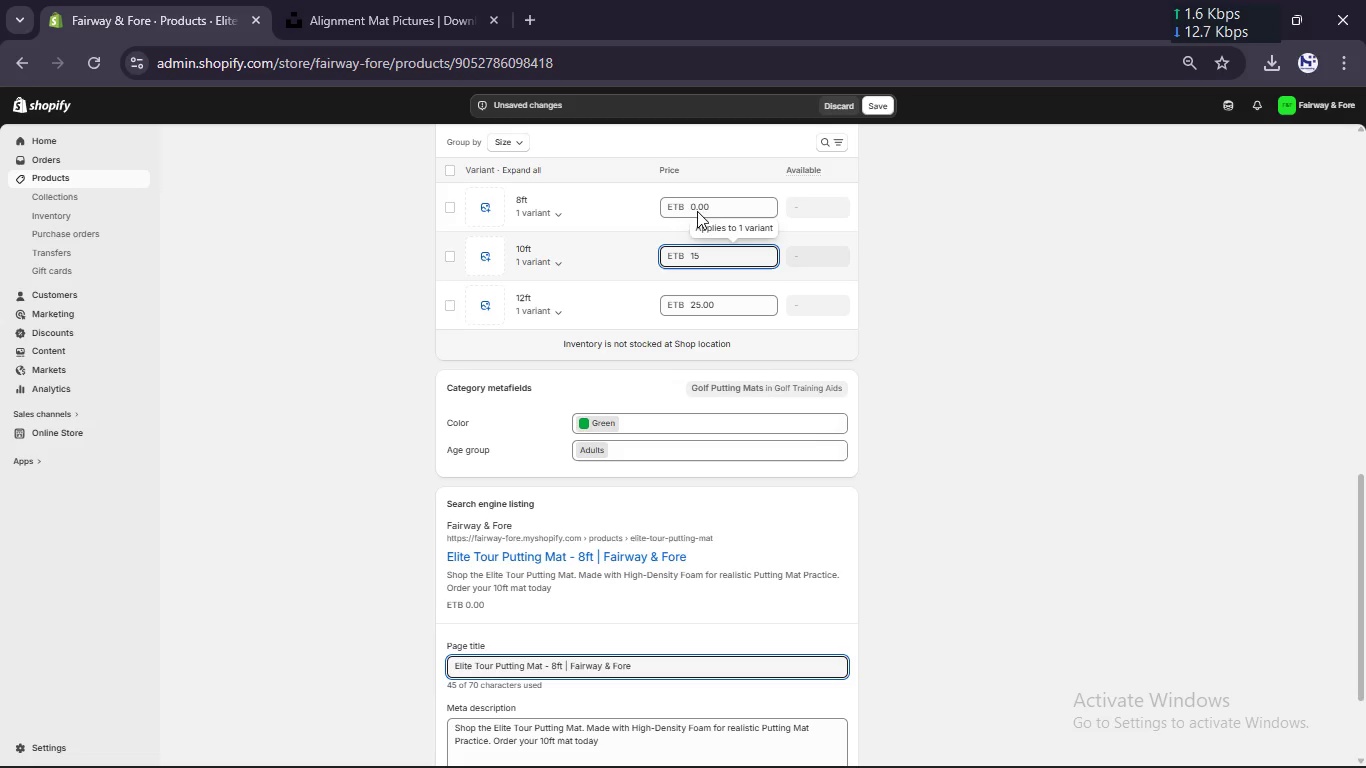 
double_click([698, 207])
 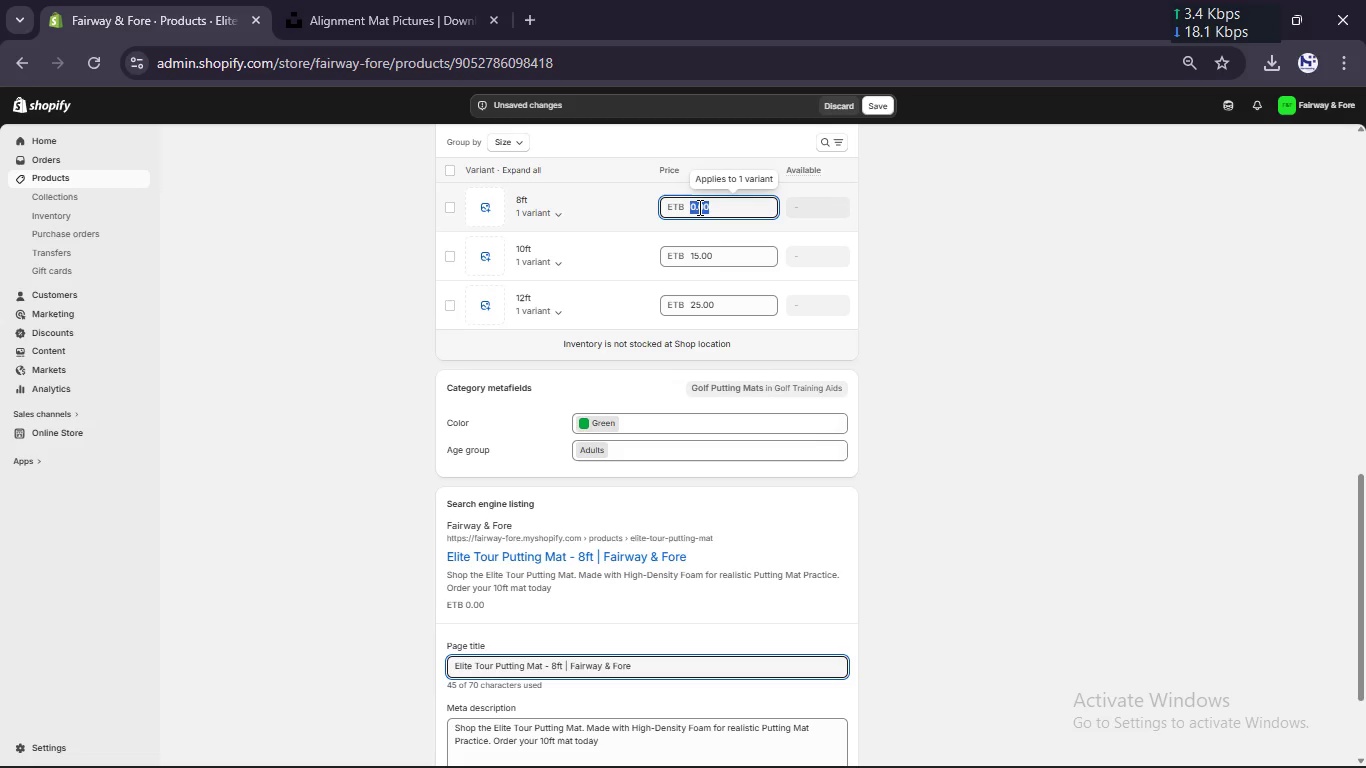 
left_click([698, 207])
 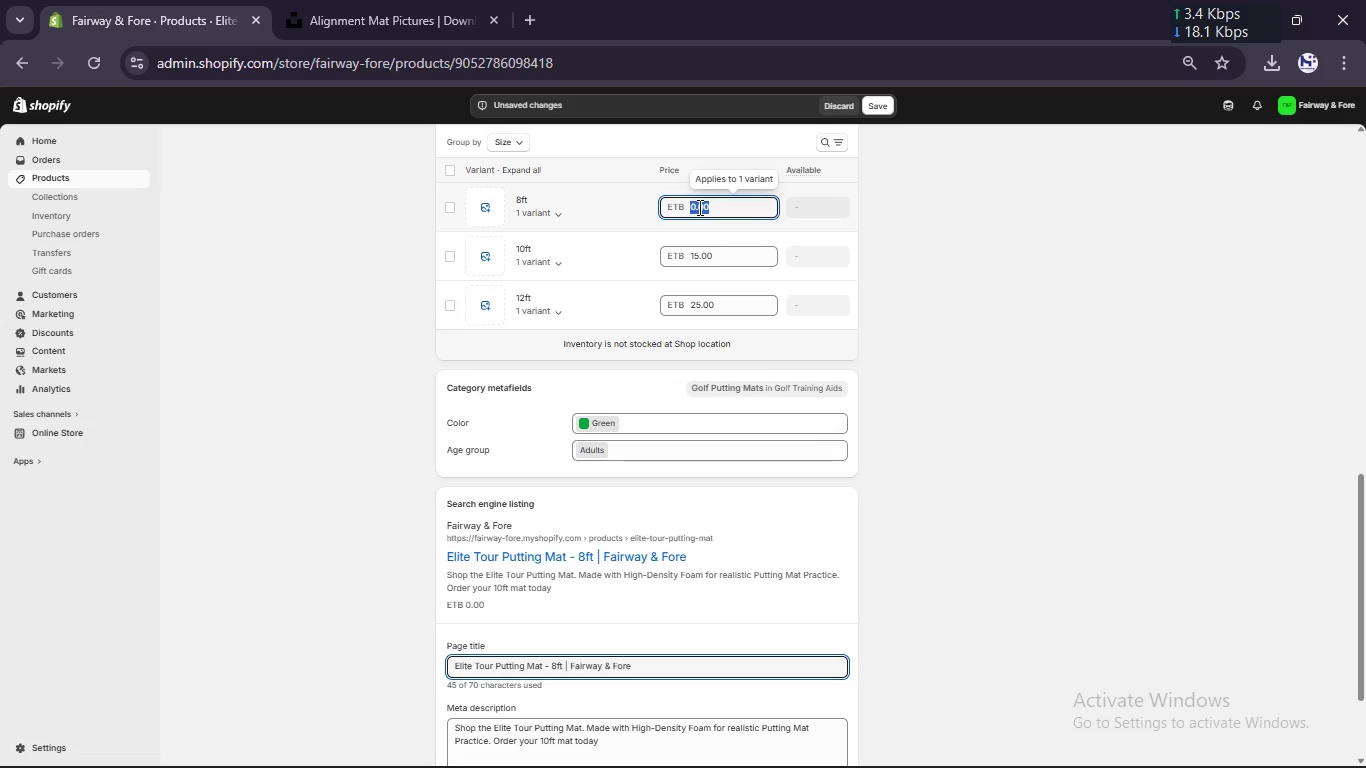 
key(Numpad1)
 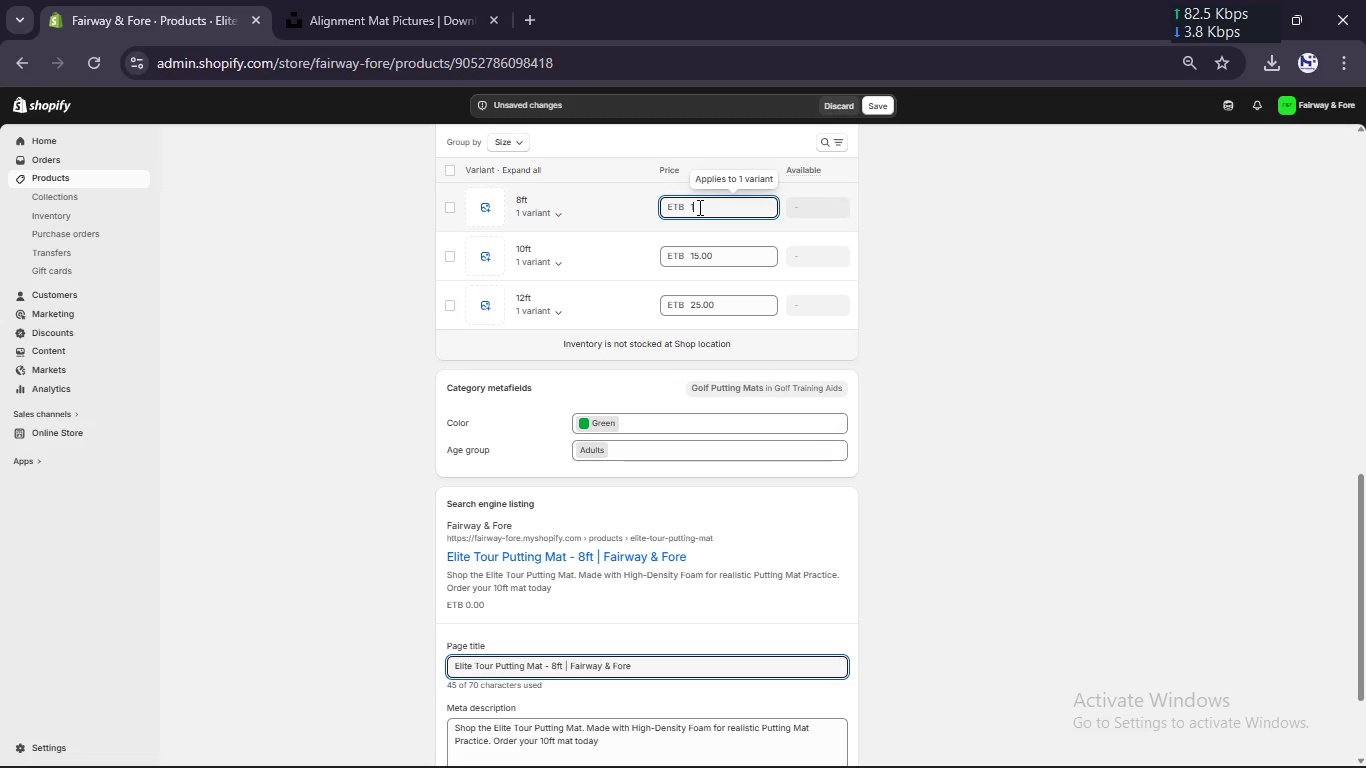 
key(Numpad0)
 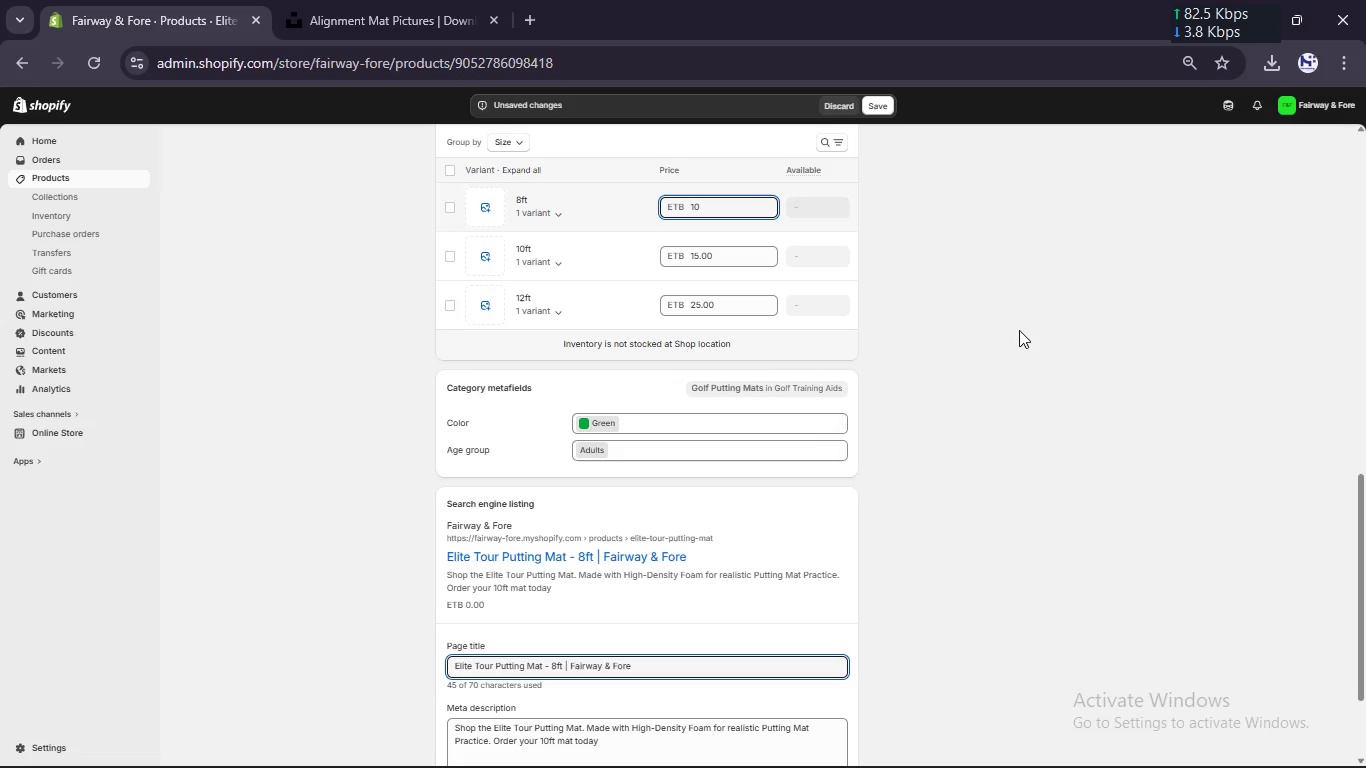 
left_click([1022, 333])
 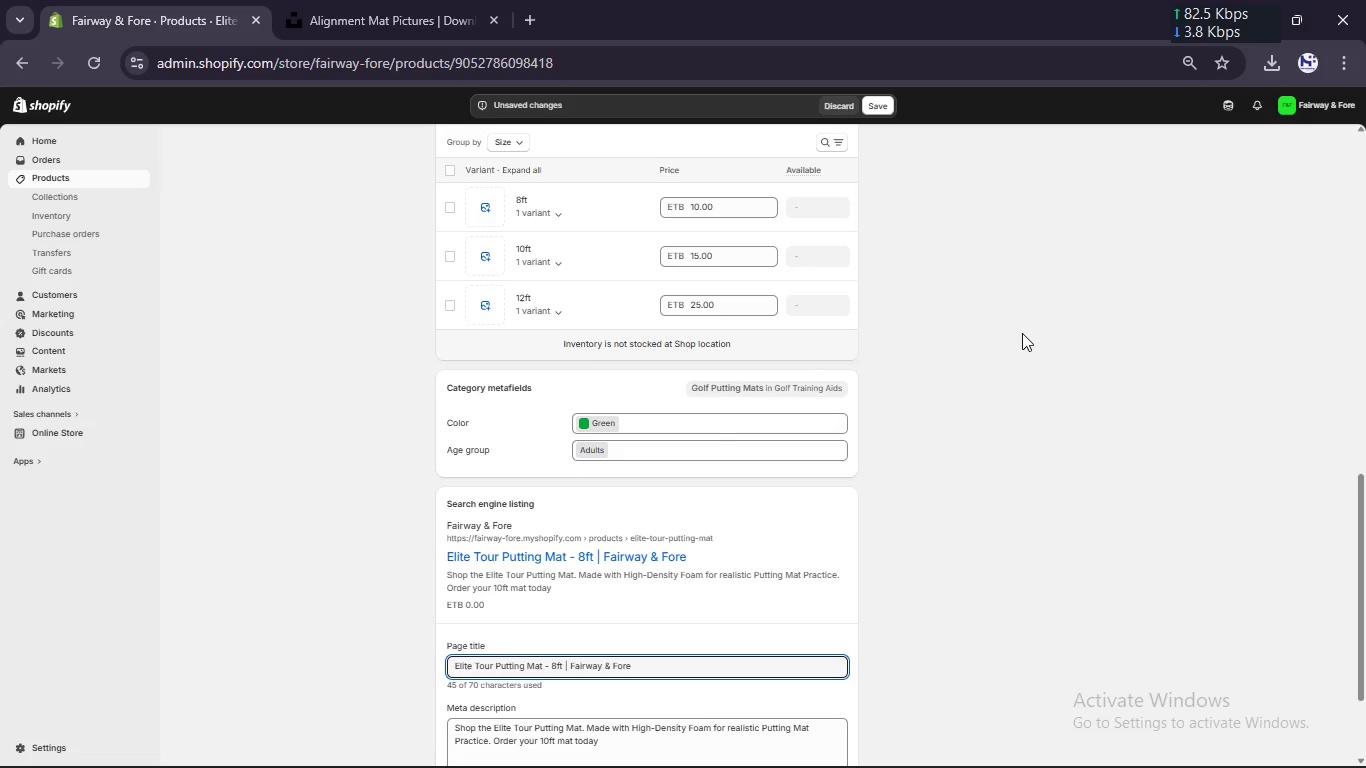 
scroll: coordinate [1022, 333], scroll_direction: up, amount: 2.0
 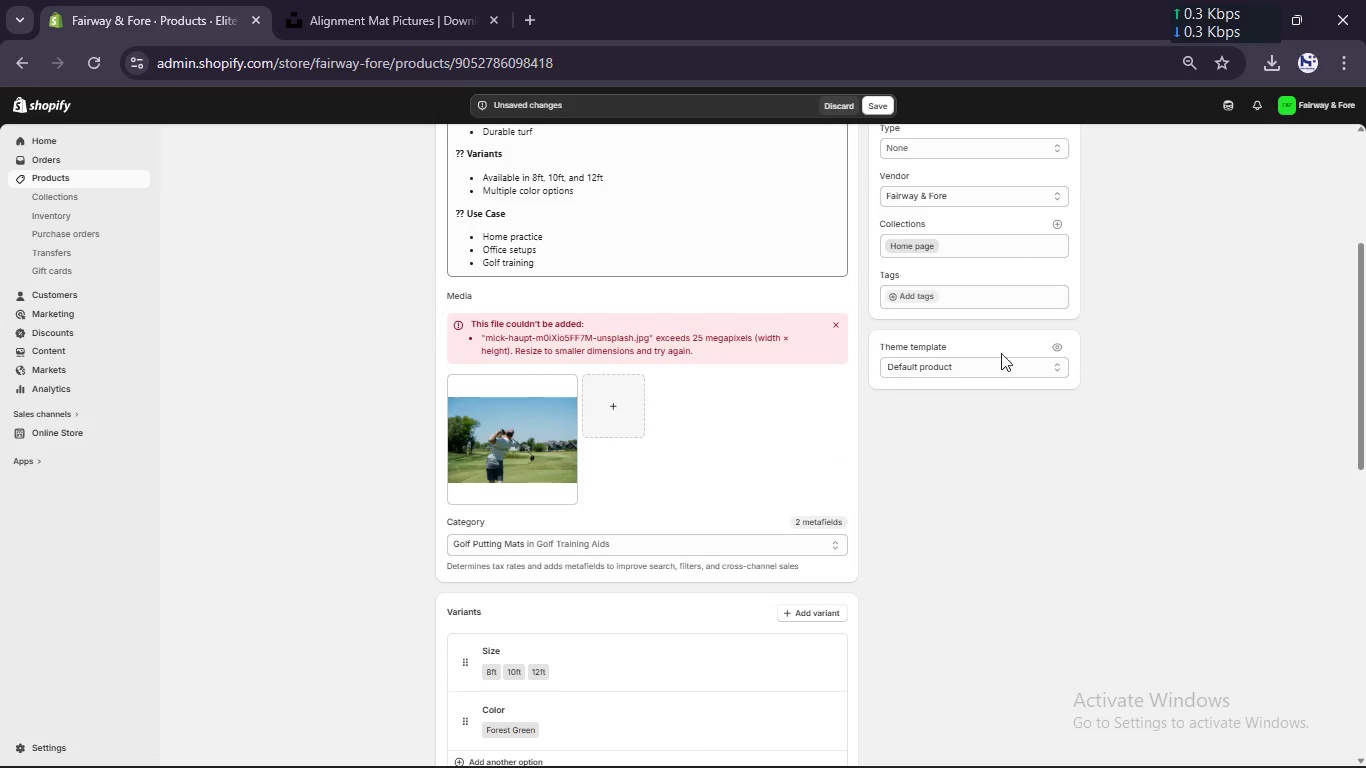 
left_click_drag(start_coordinate=[993, 300], to_coordinate=[932, 288])
 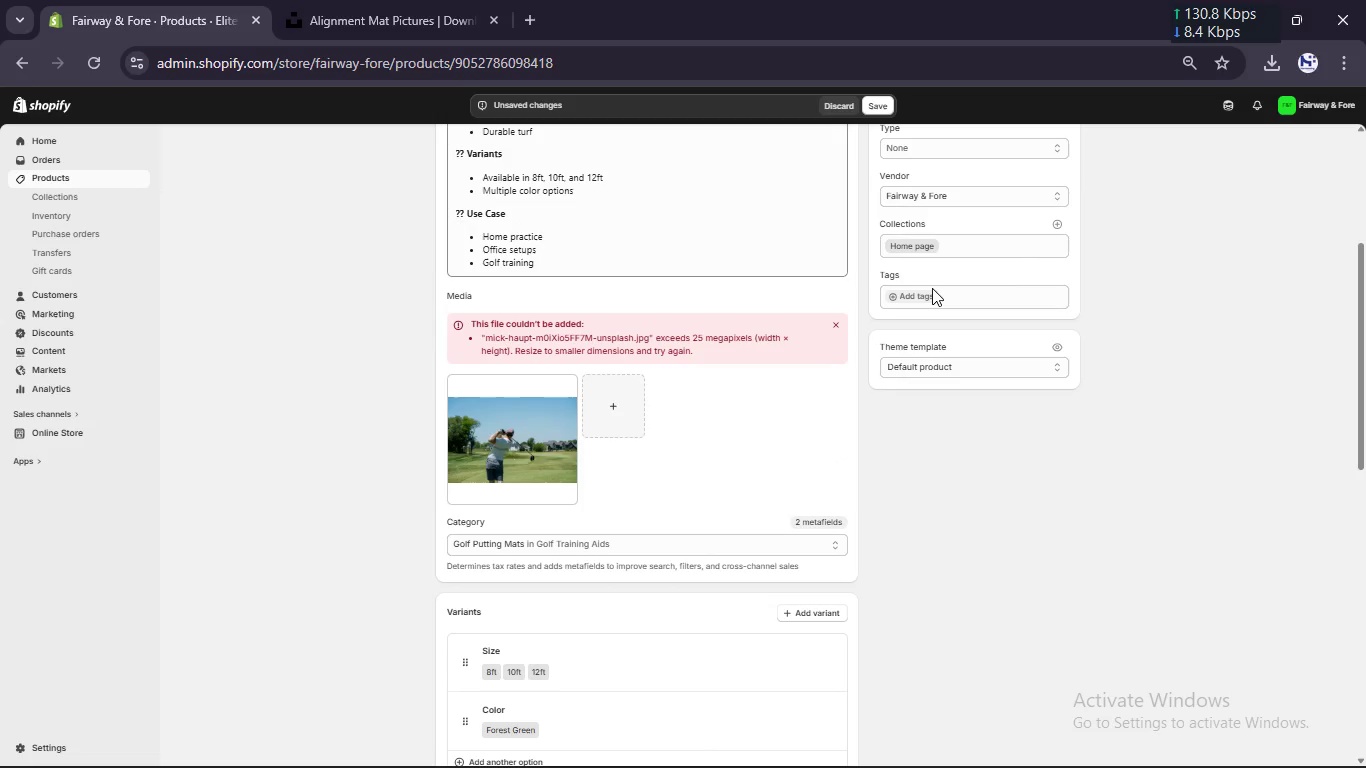 
left_click([932, 288])
 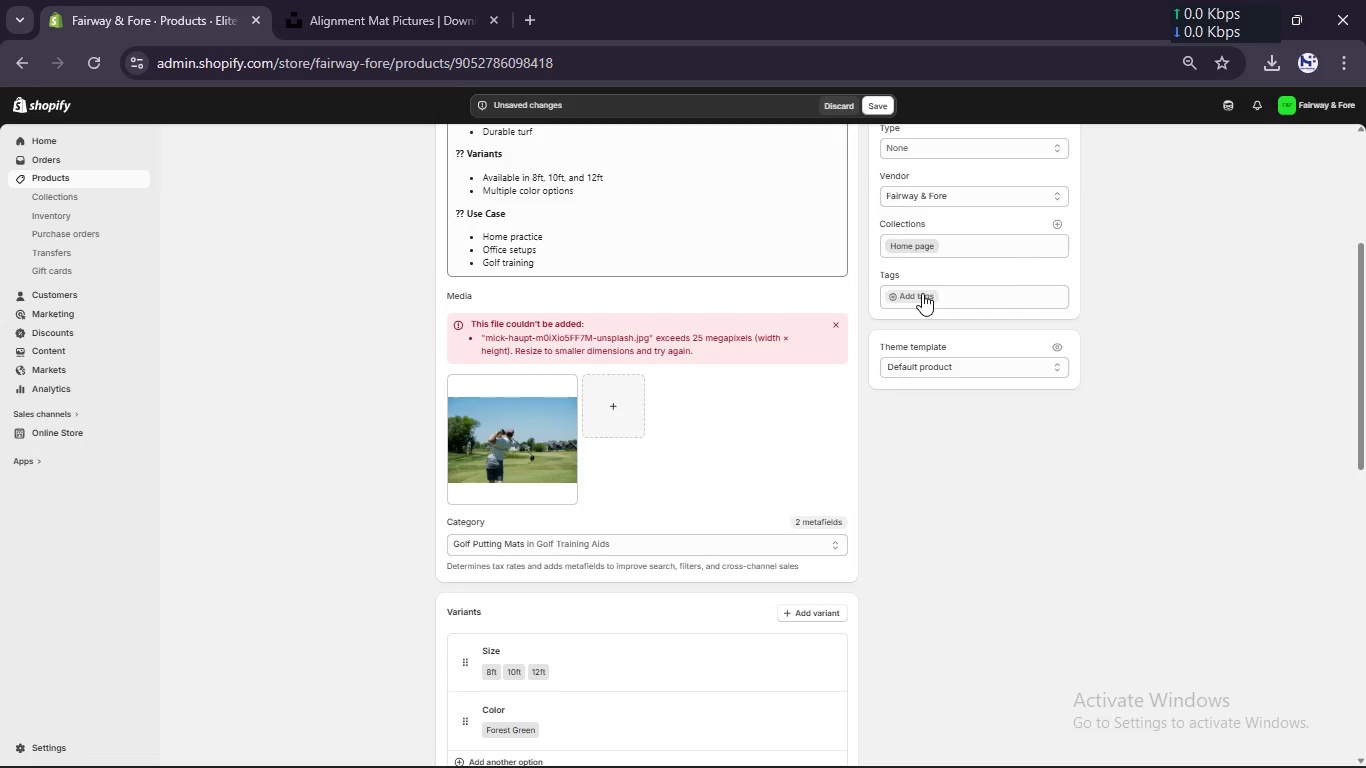 
left_click([922, 293])
 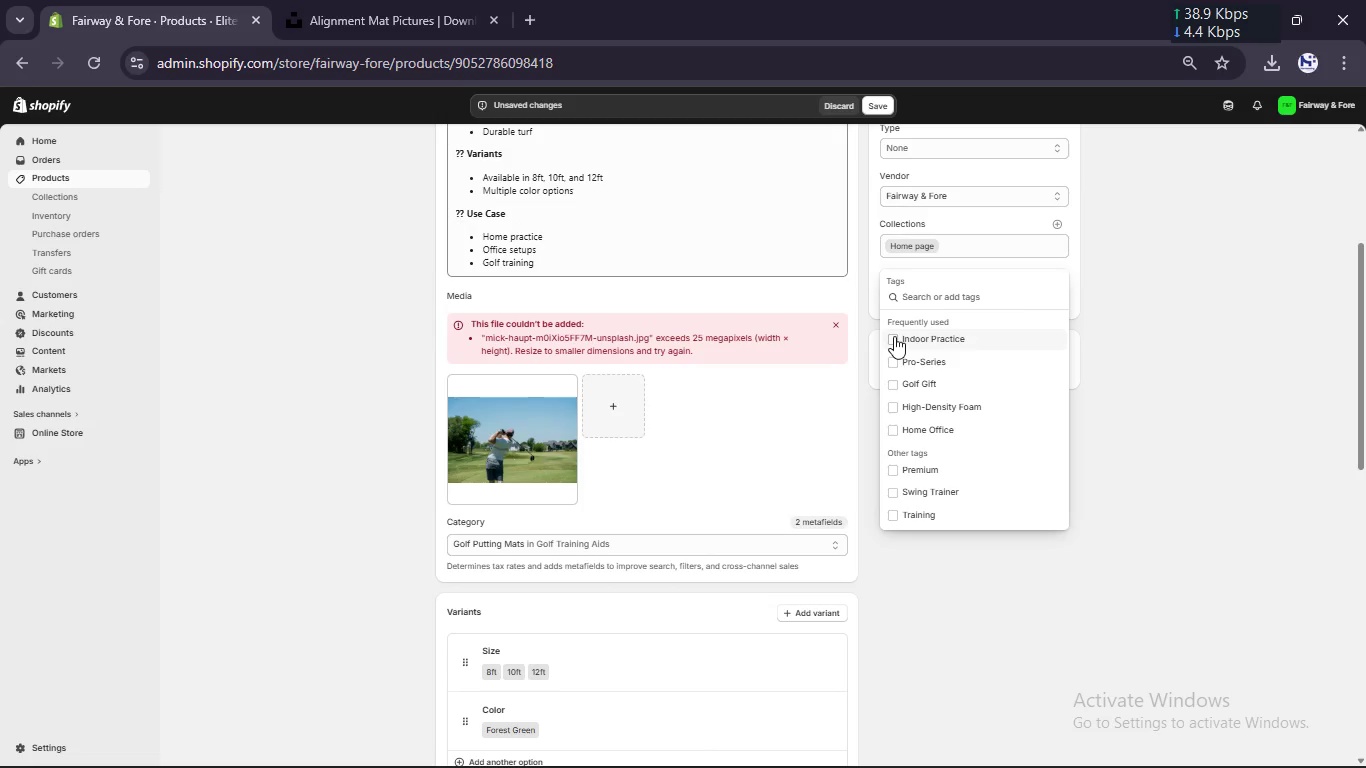 
left_click([894, 336])
 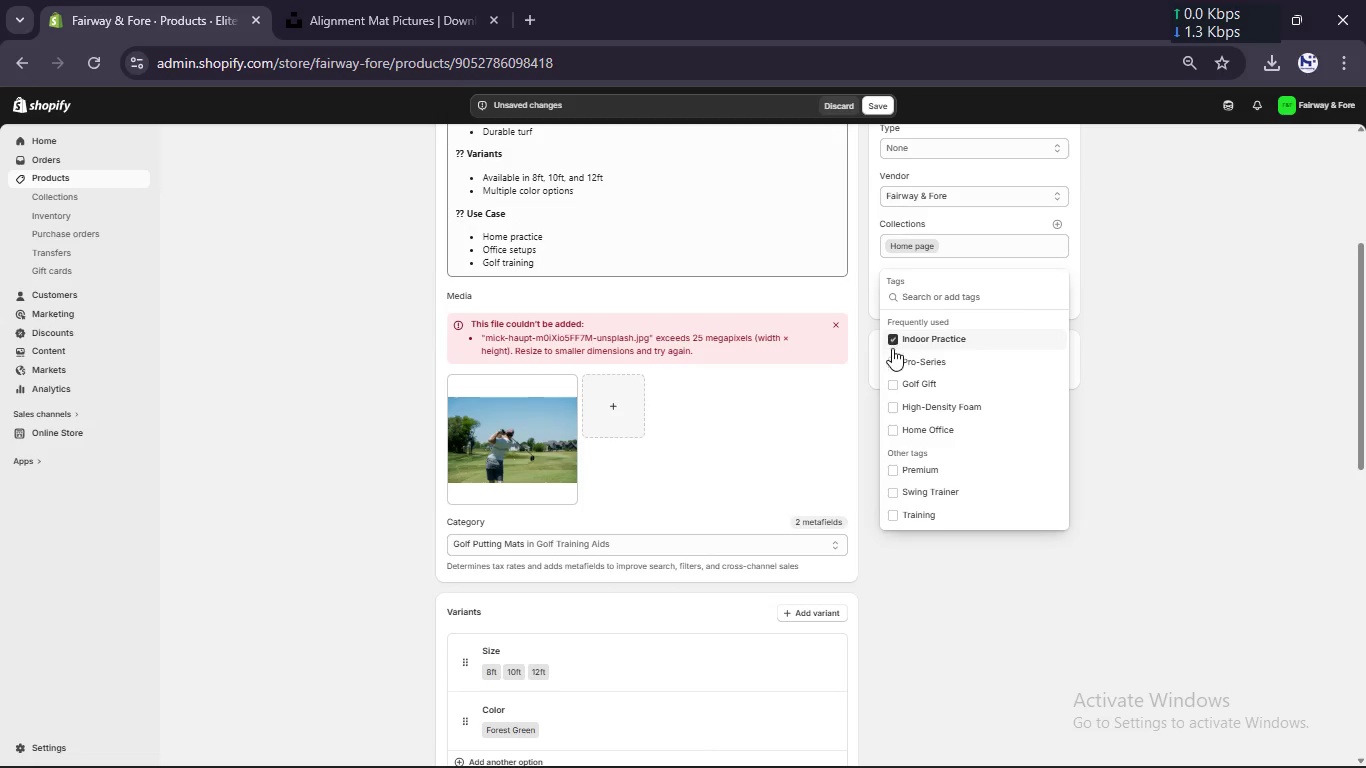 
left_click([892, 363])
 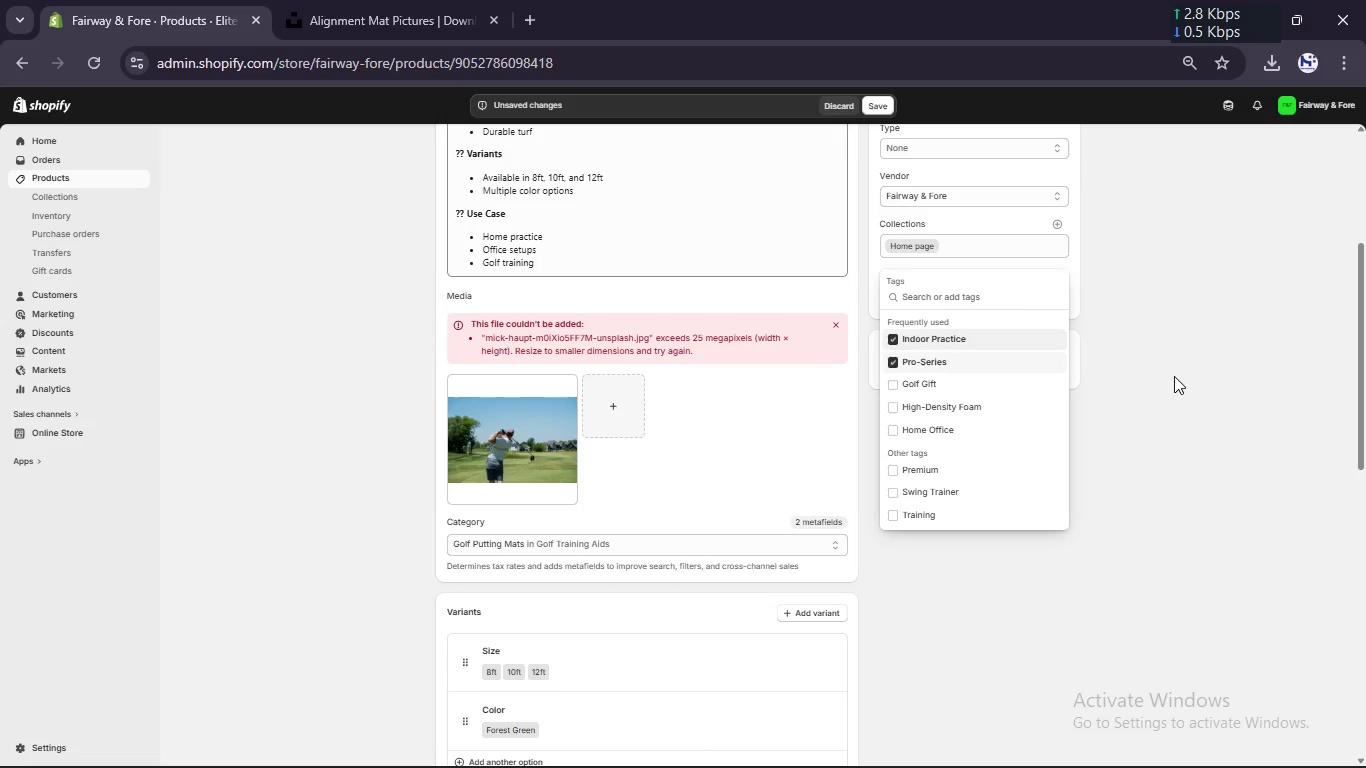 
left_click([1174, 376])
 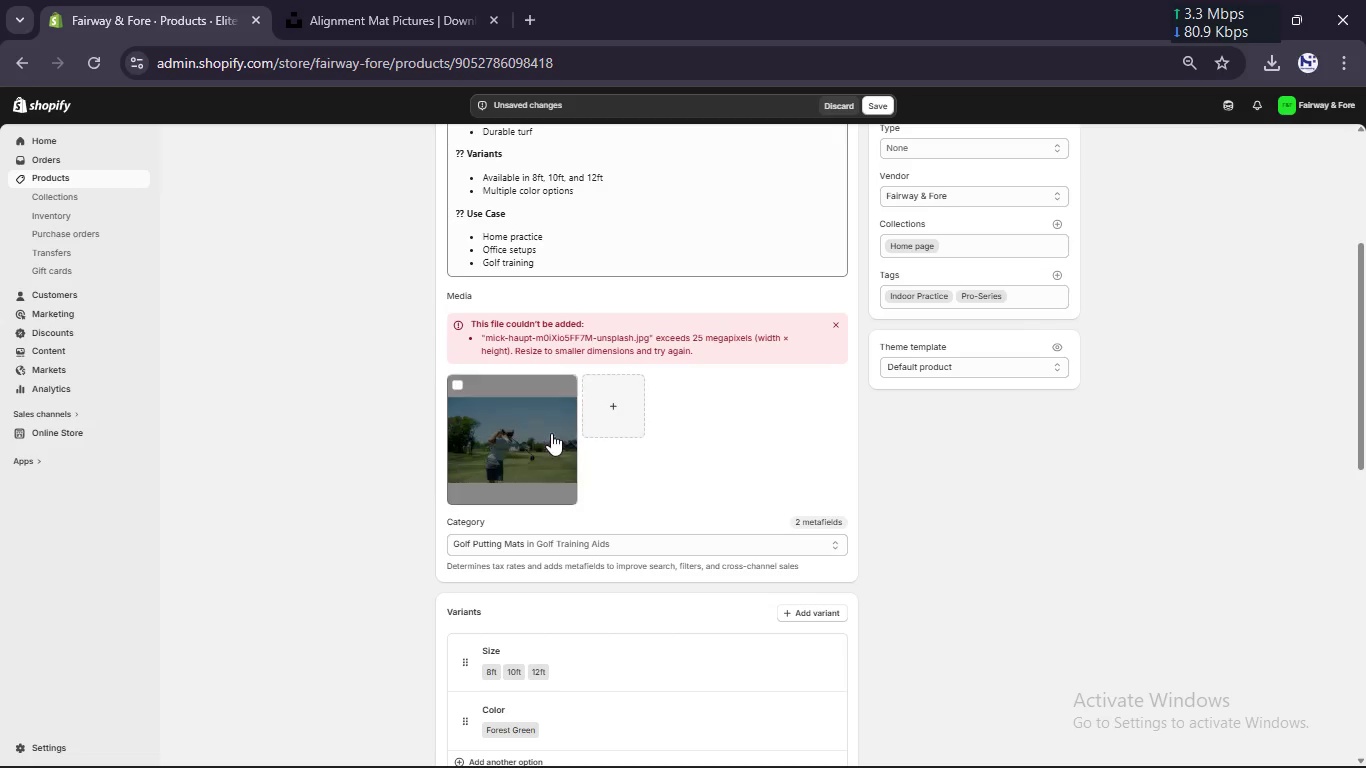 
left_click([551, 433])
 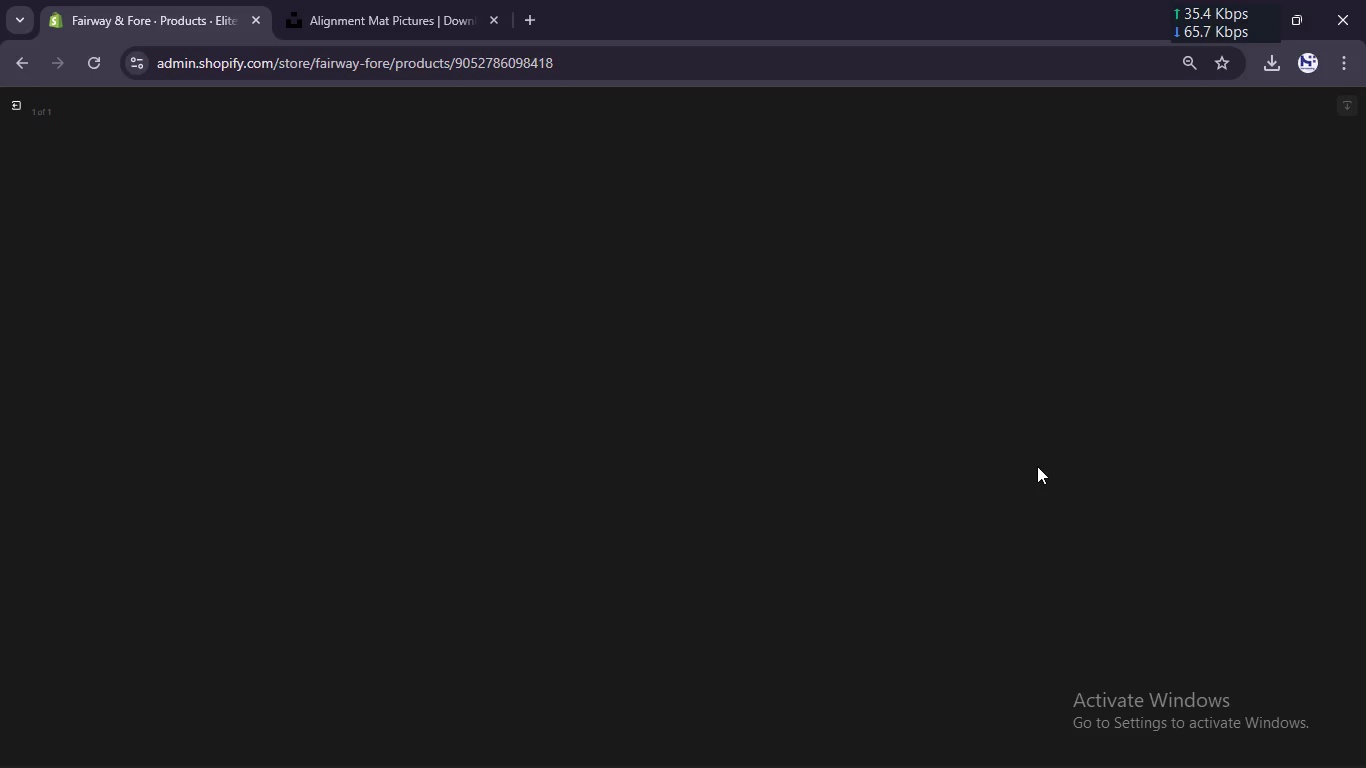 
wait(8.78)
 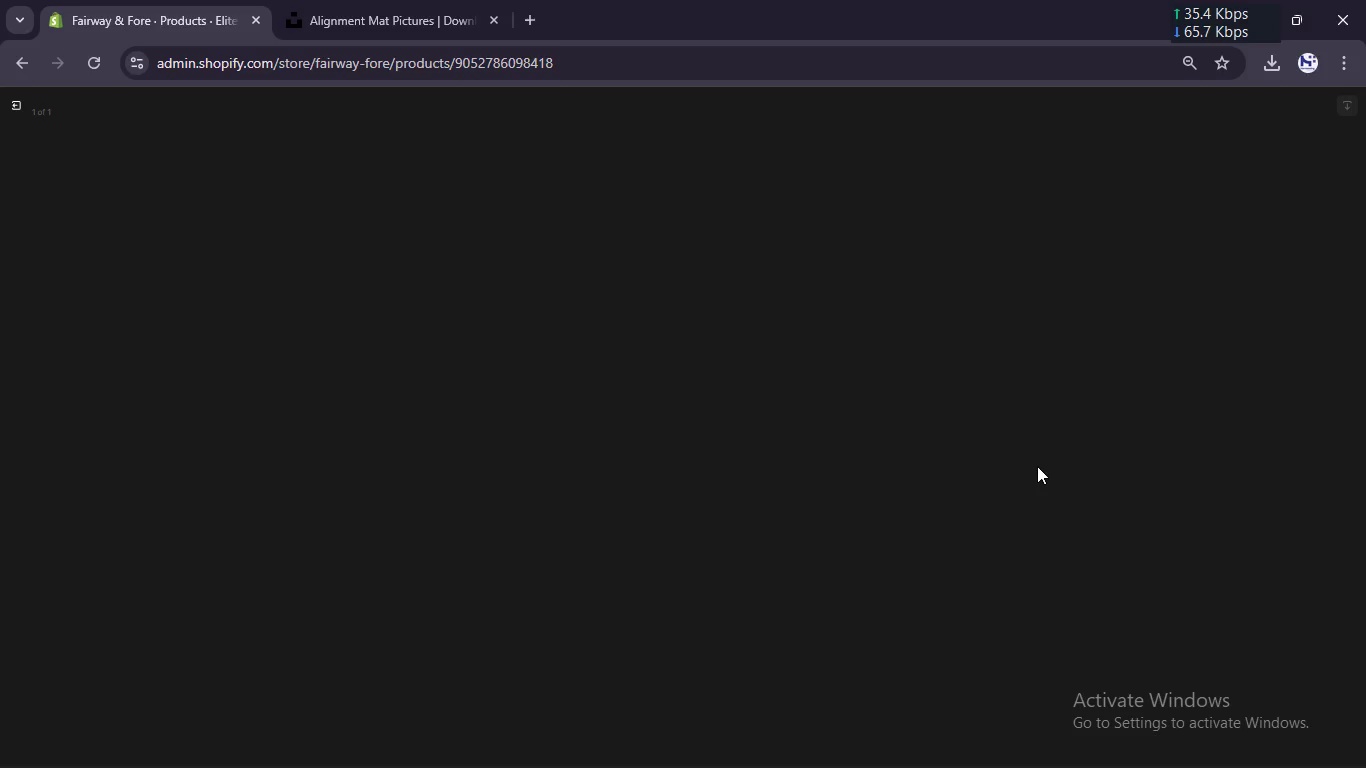 
left_click([1211, 259])
 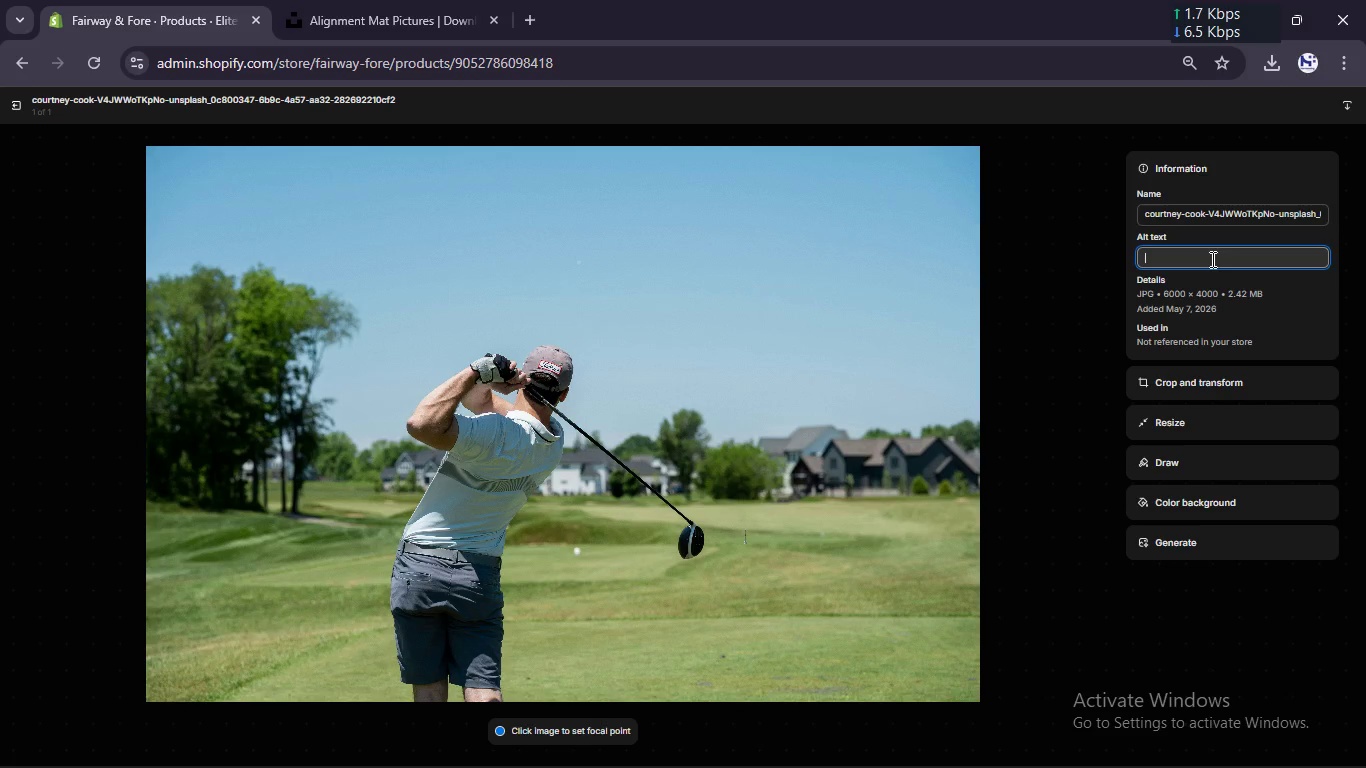 
type(Elite Tour Puttting Mat)
 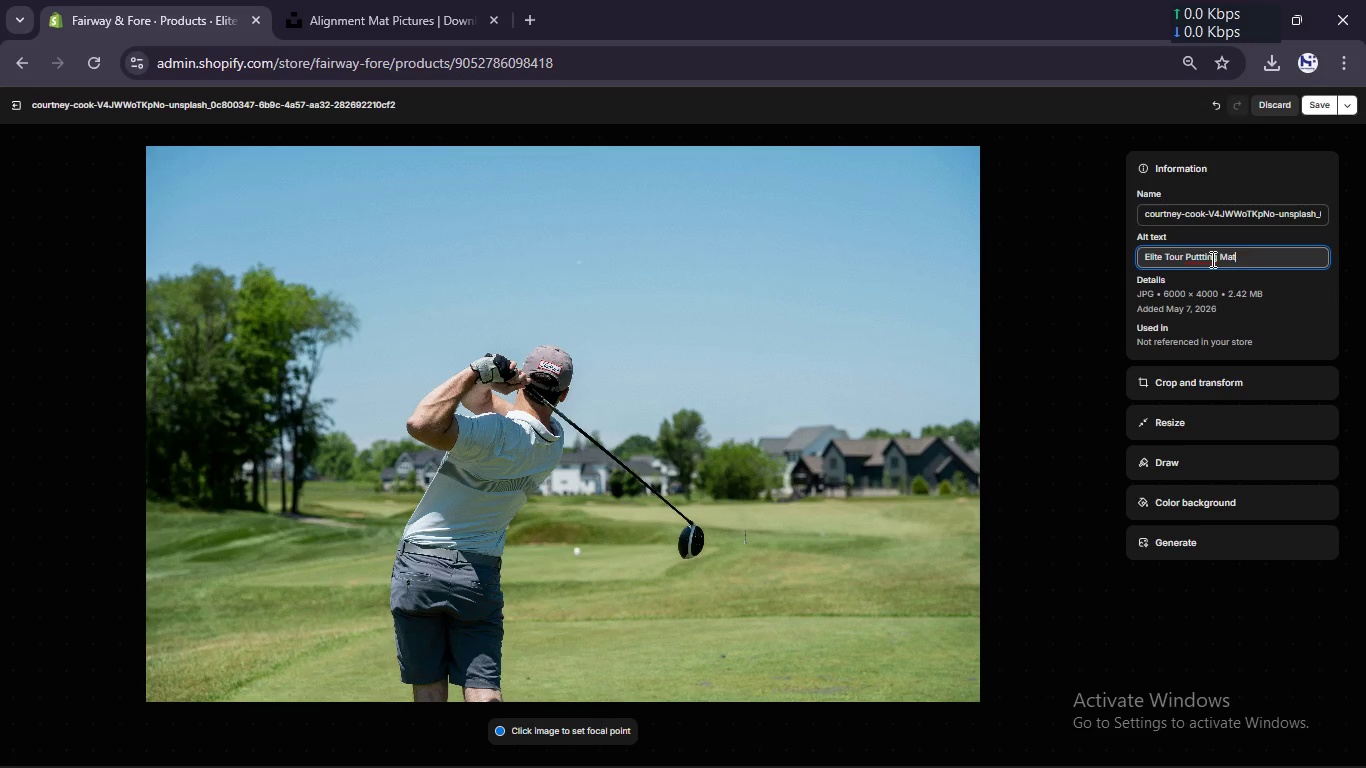 
left_click([1199, 257])
 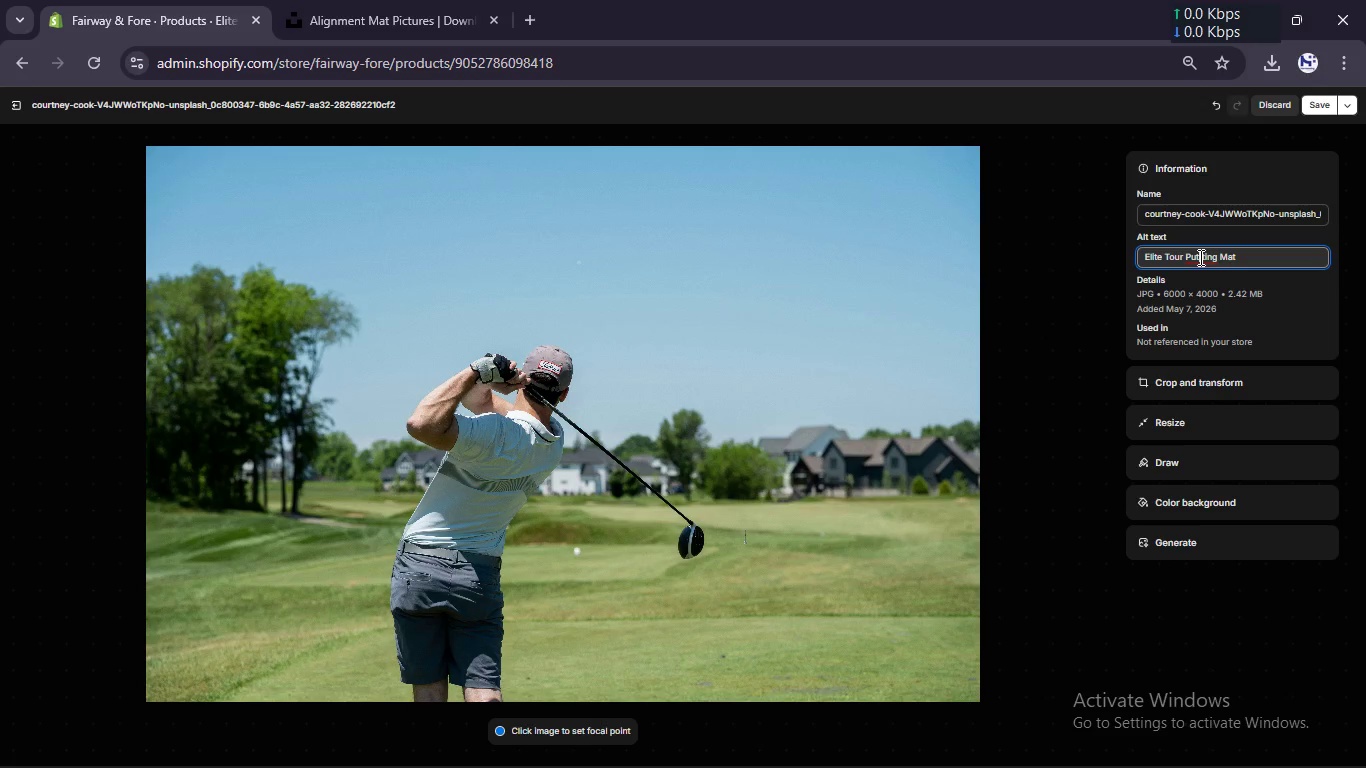 
key(Backspace)
 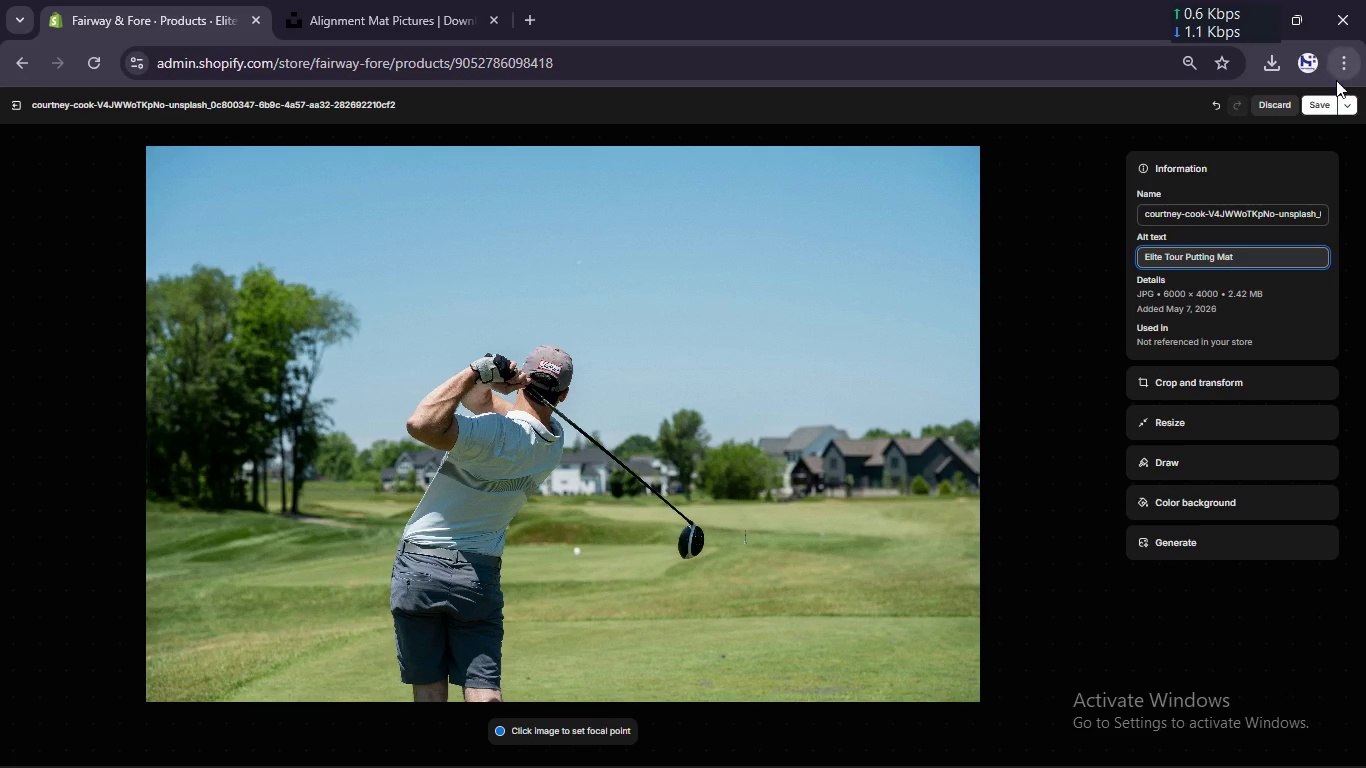 
left_click([1319, 101])
 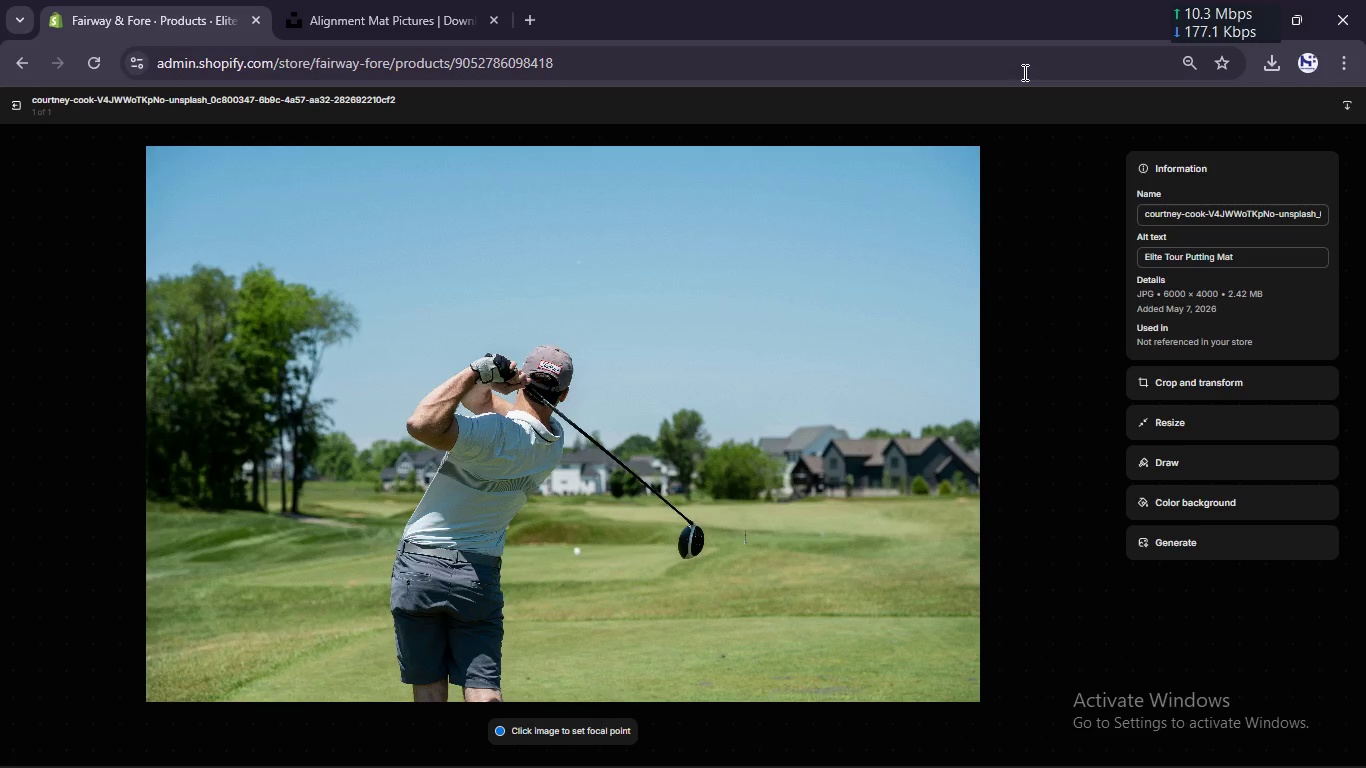 
wait(5.58)
 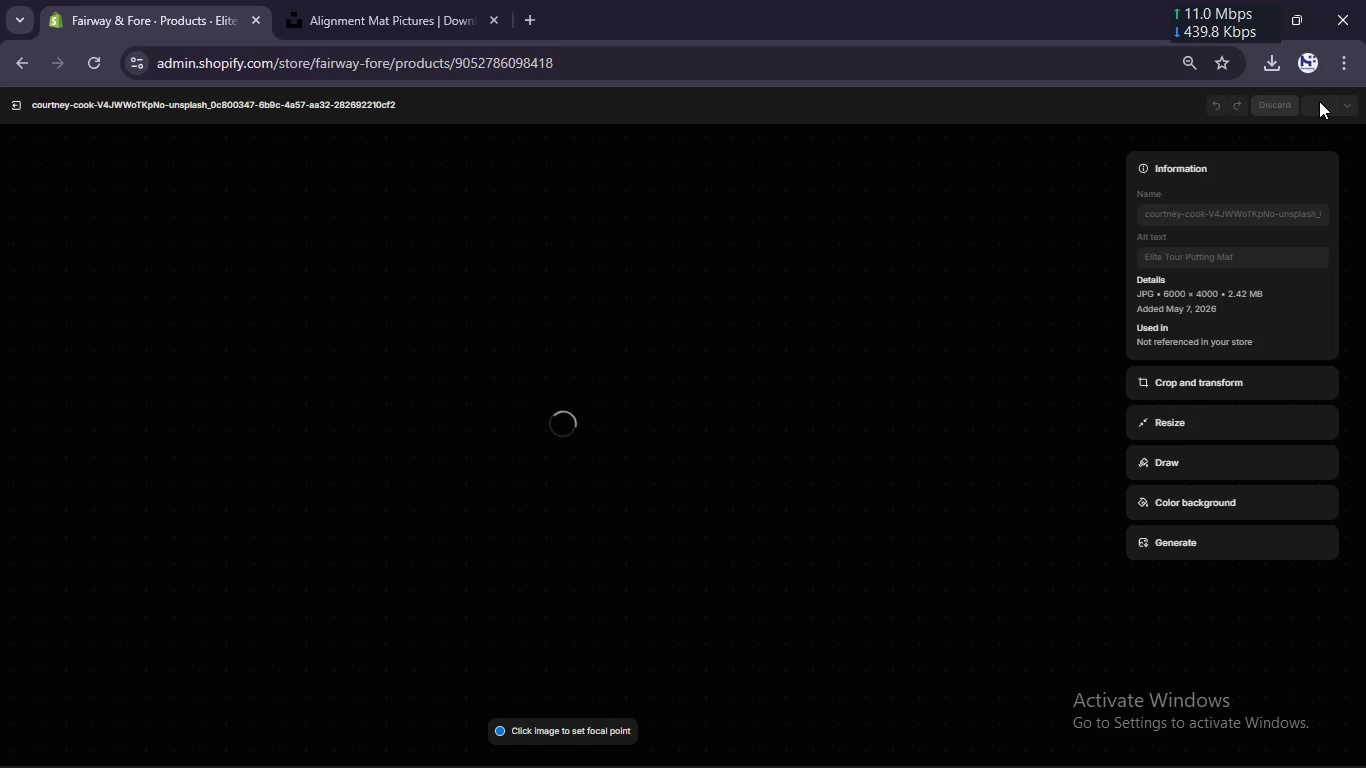 
left_click([19, 108])
 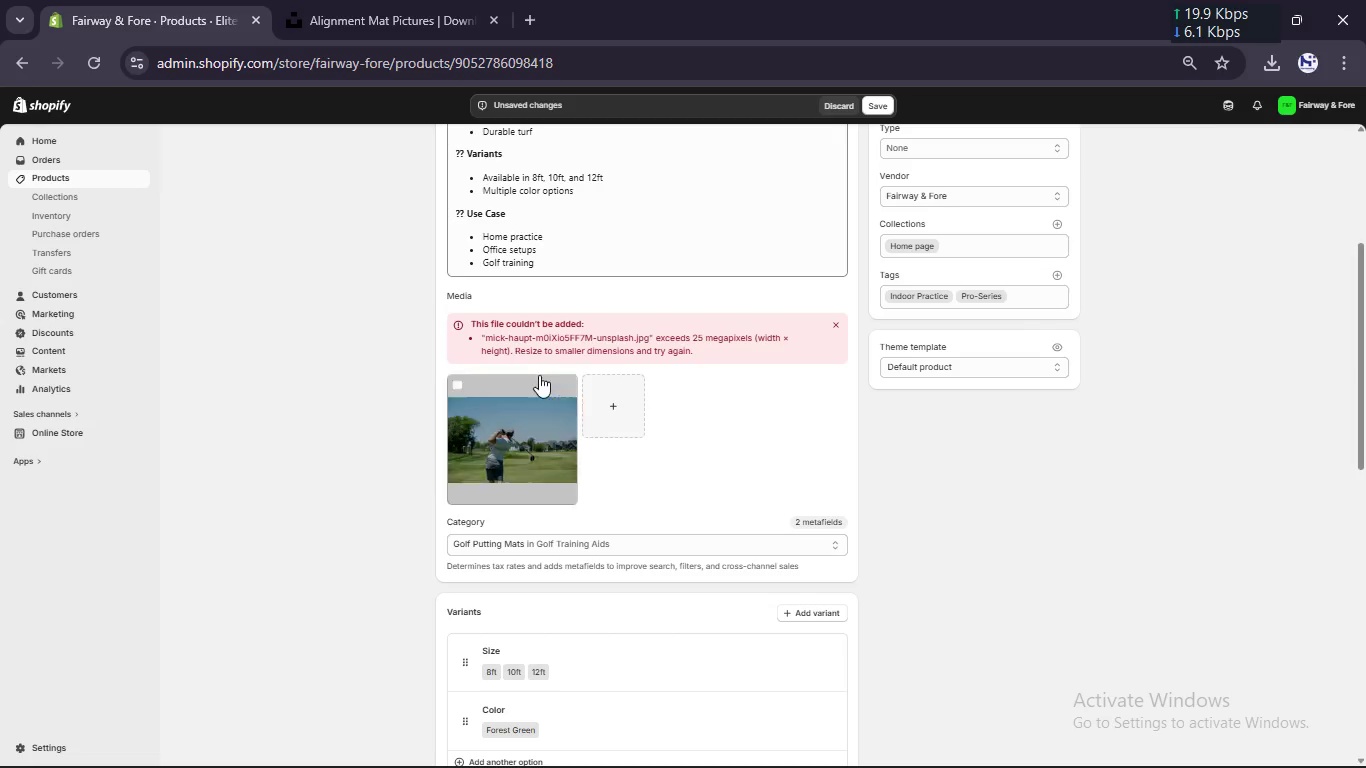 
scroll: coordinate [539, 375], scroll_direction: up, amount: 14.0
 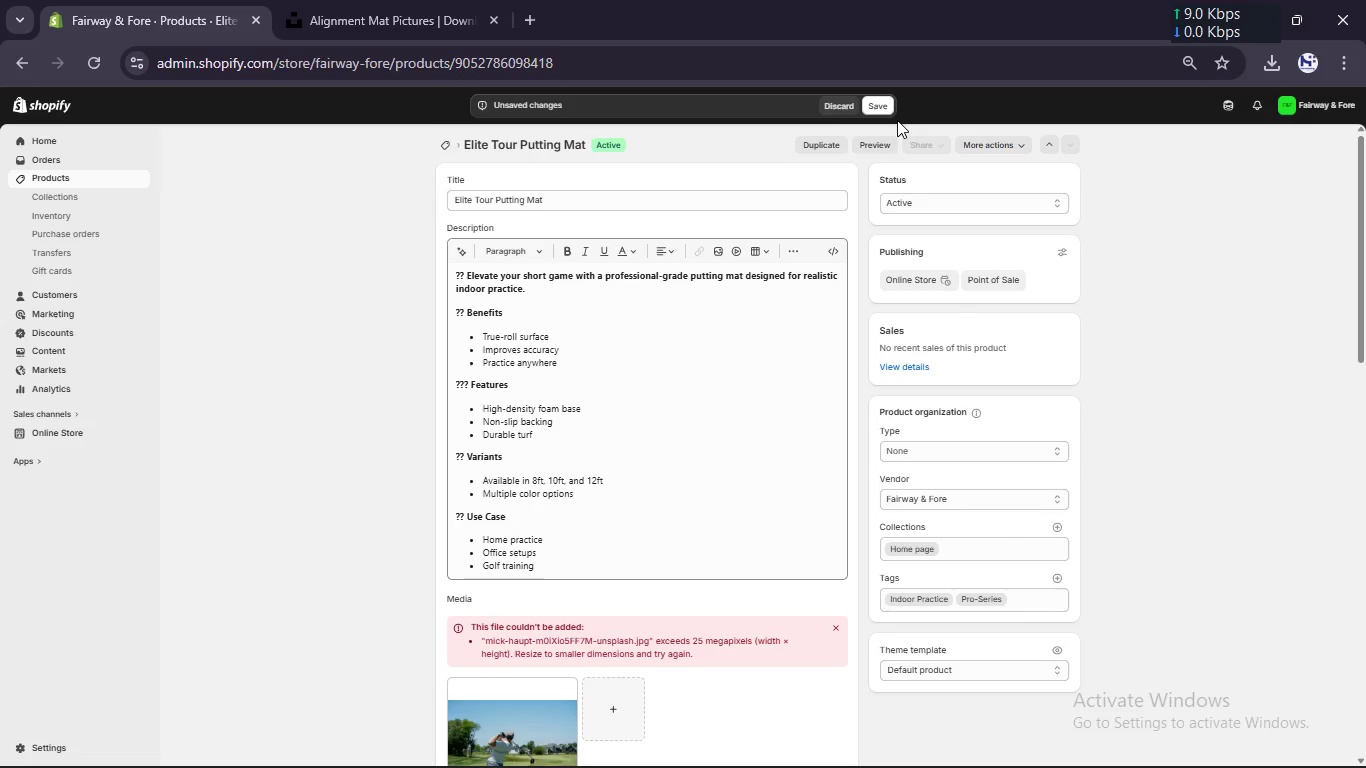 
left_click([884, 107])
 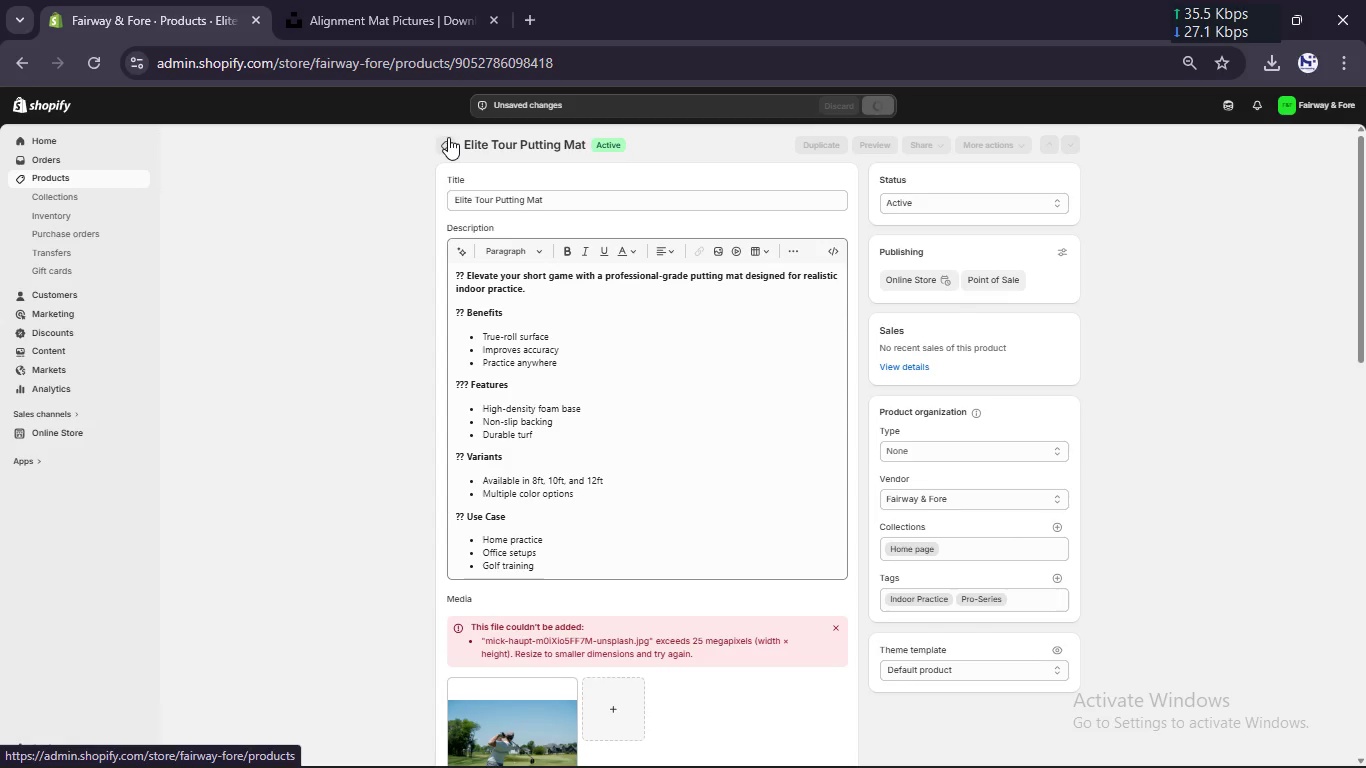 
wait(8.69)
 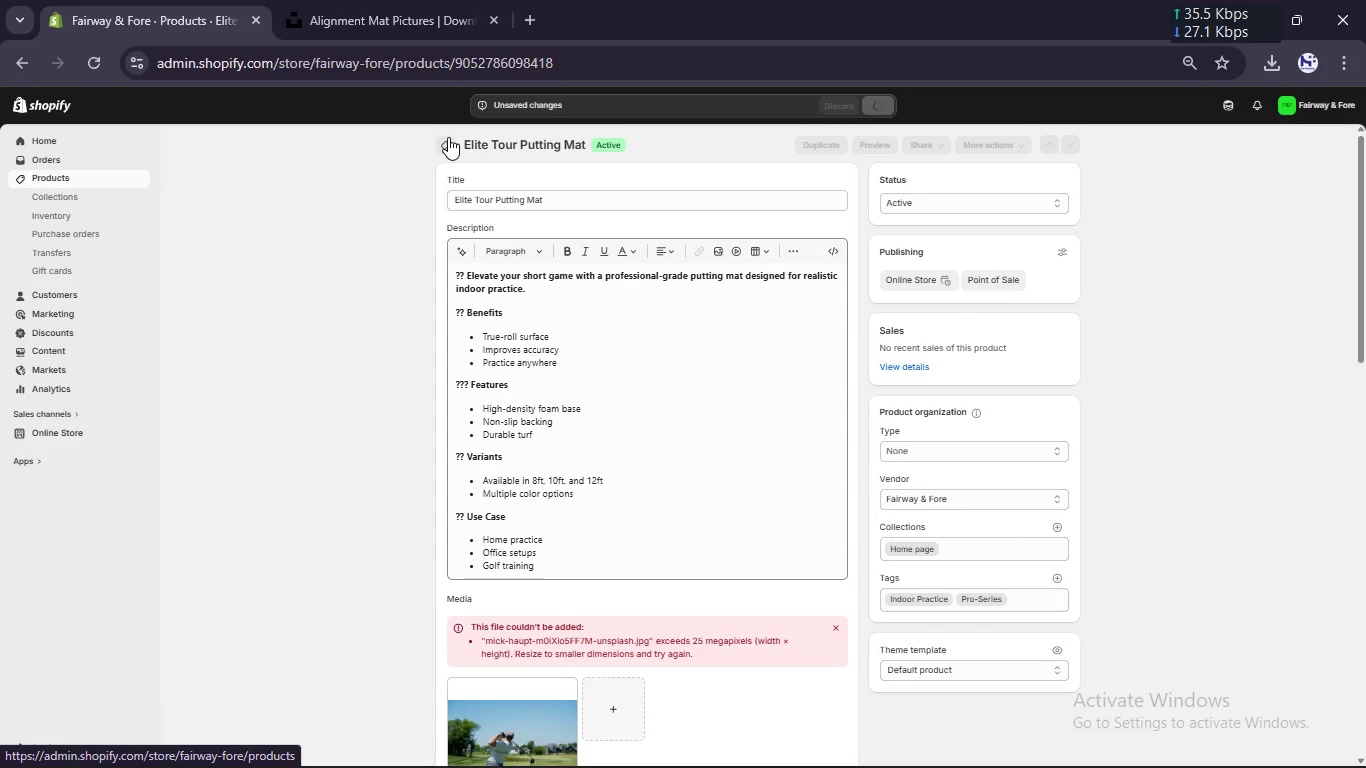 
left_click([42, 182])
 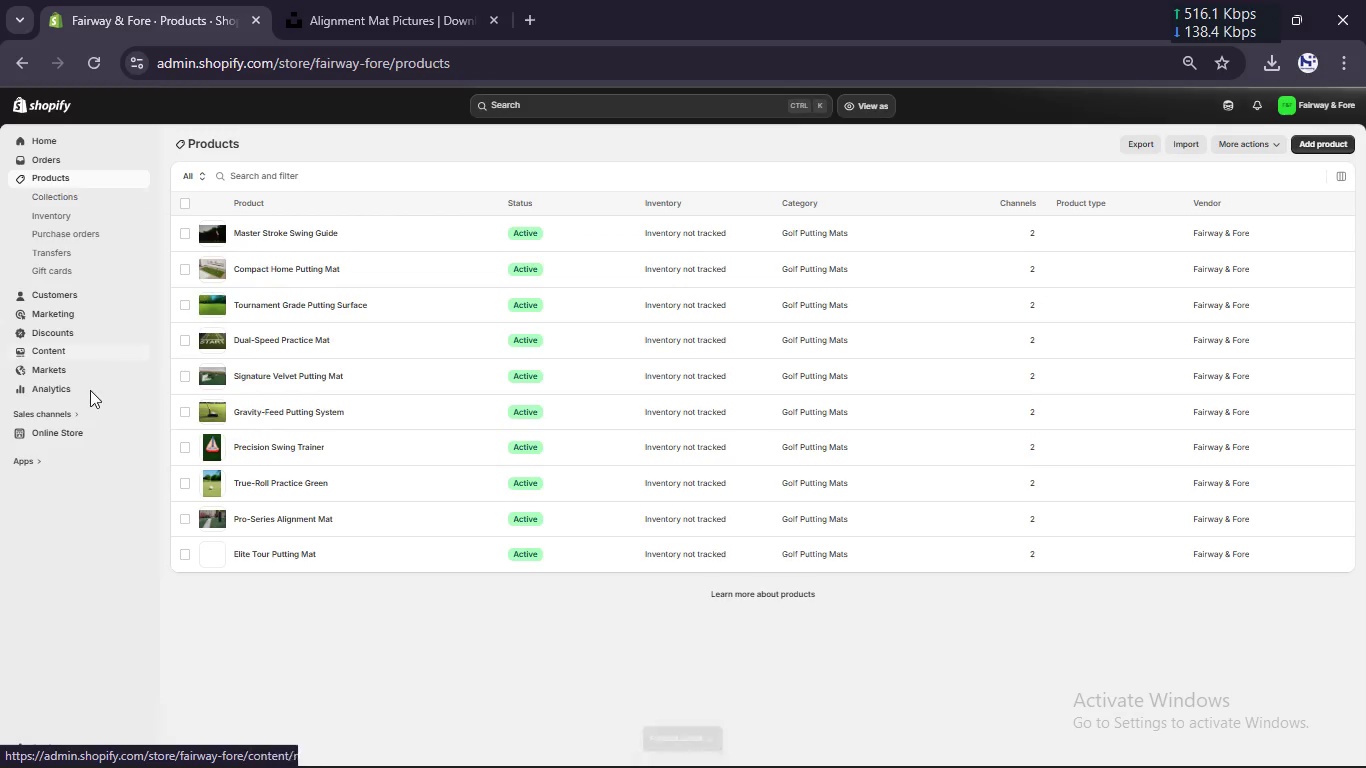 
scroll: coordinate [411, 389], scroll_direction: up, amount: 3.0
 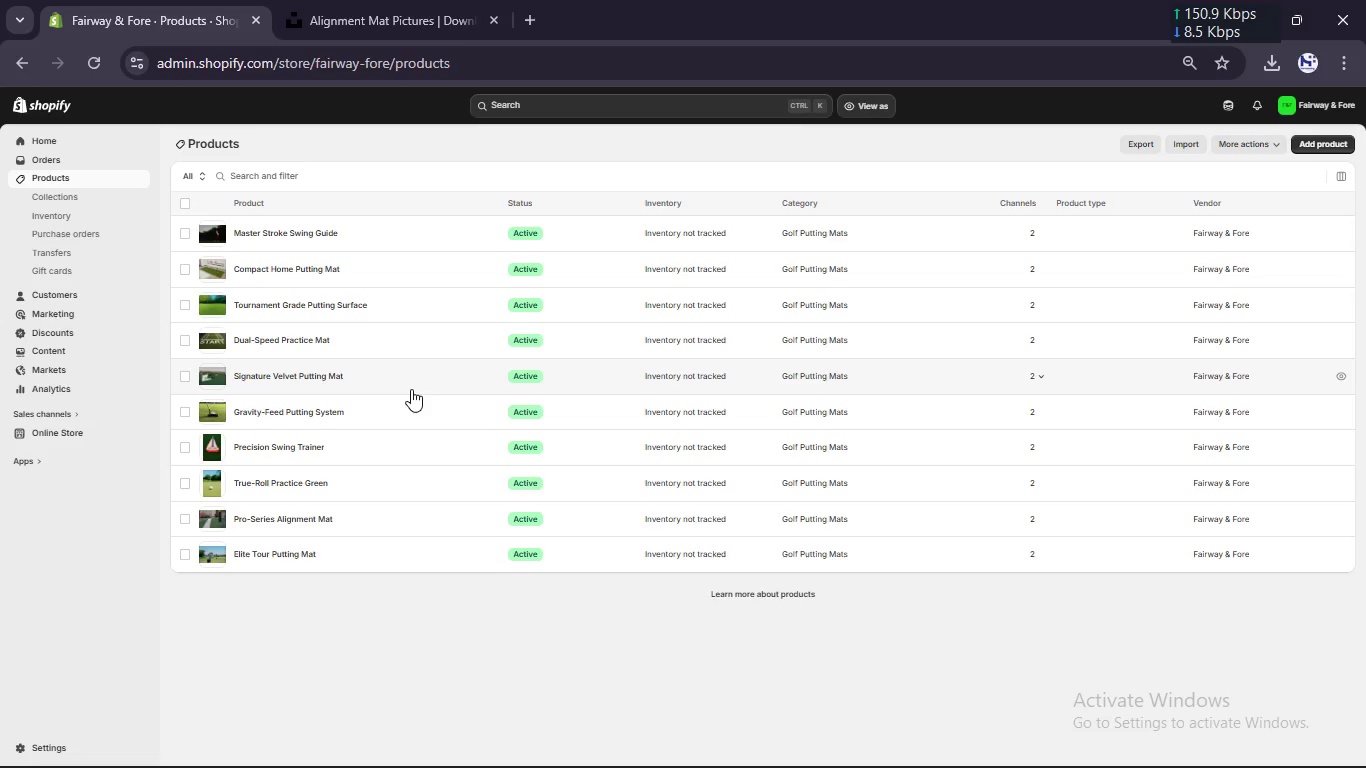 
wait(12.96)
 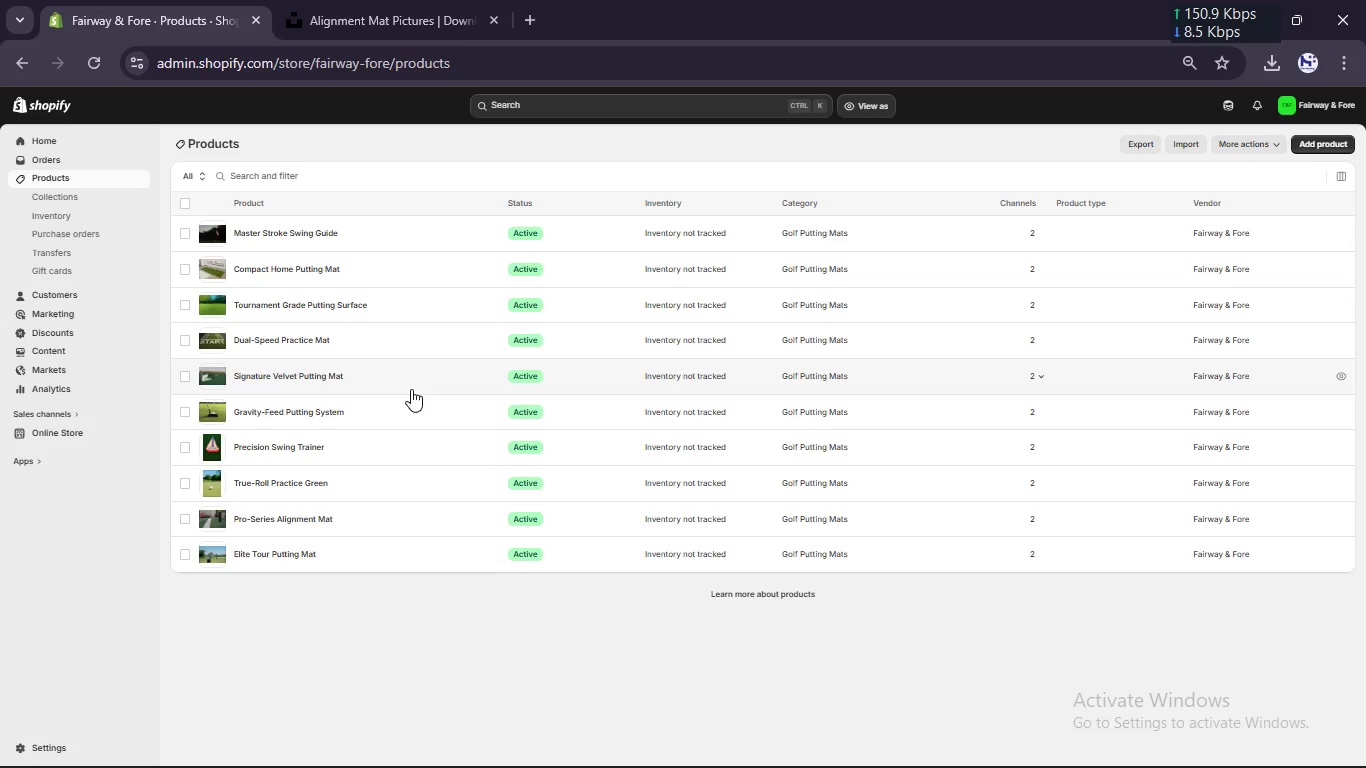 
left_click([95, 198])
 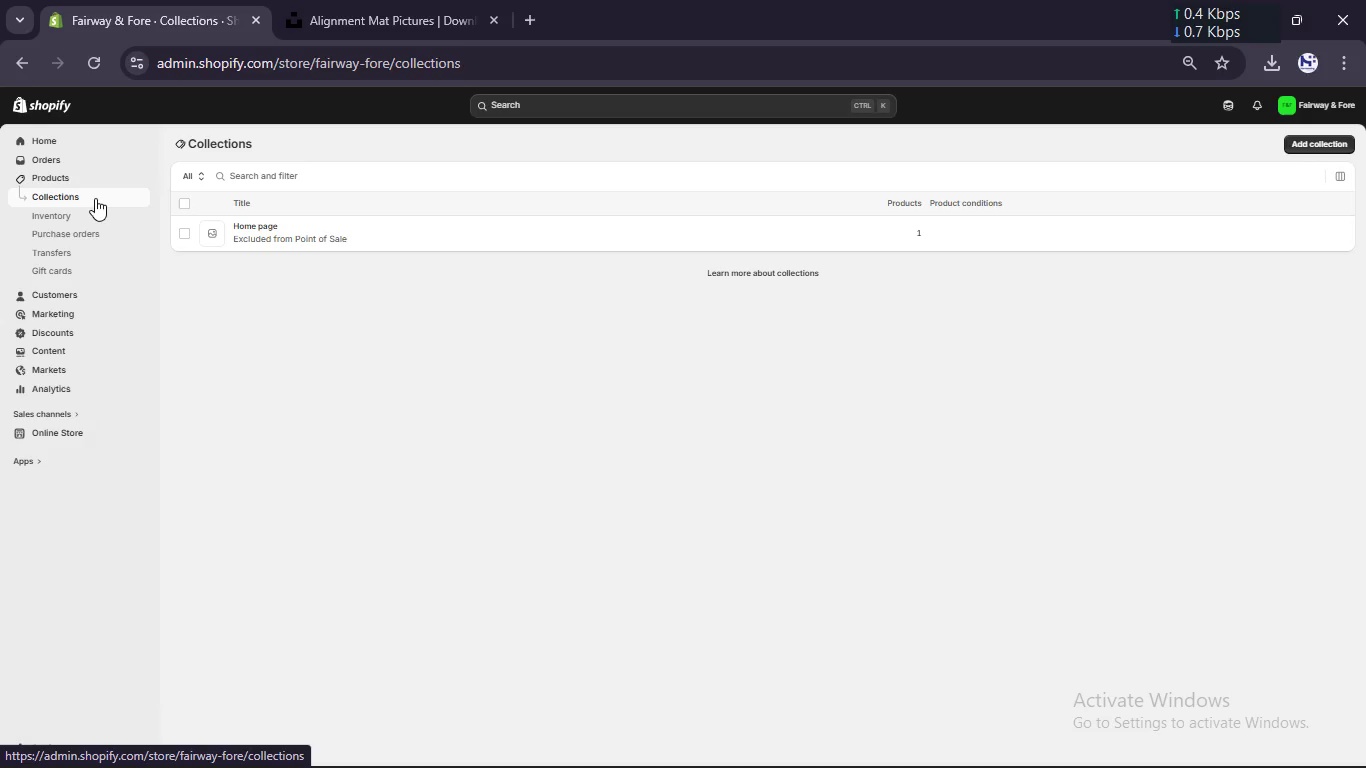 
wait(43.09)
 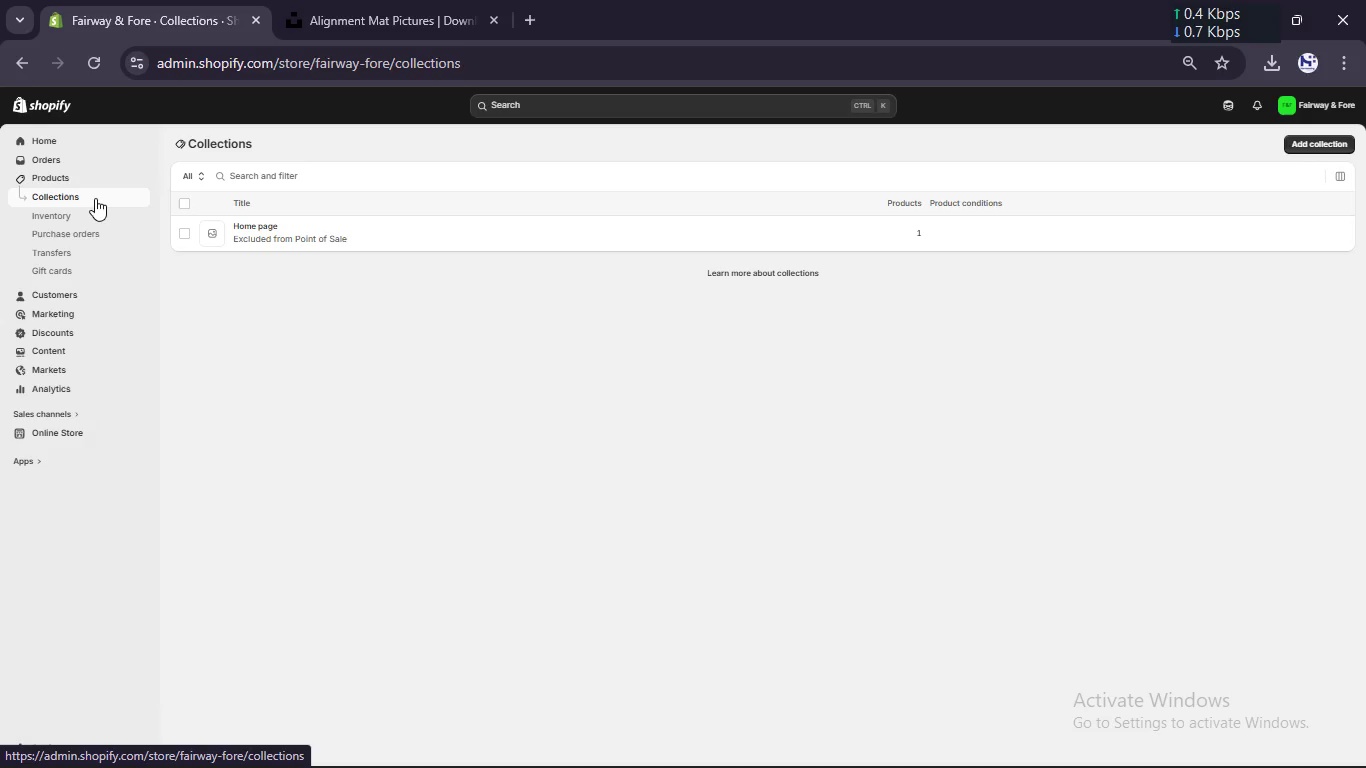 
scroll: coordinate [1030, 146], scroll_direction: up, amount: 3.0
 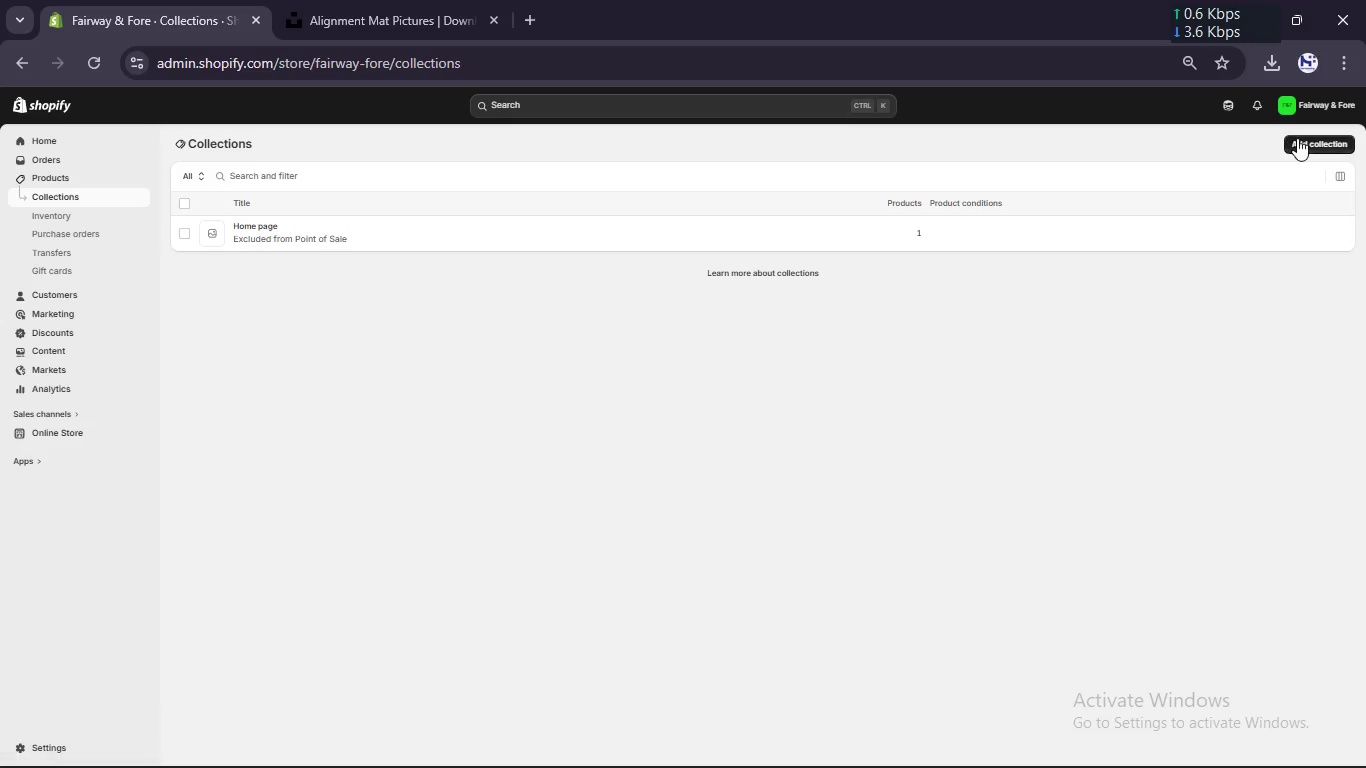 
left_click([1297, 139])
 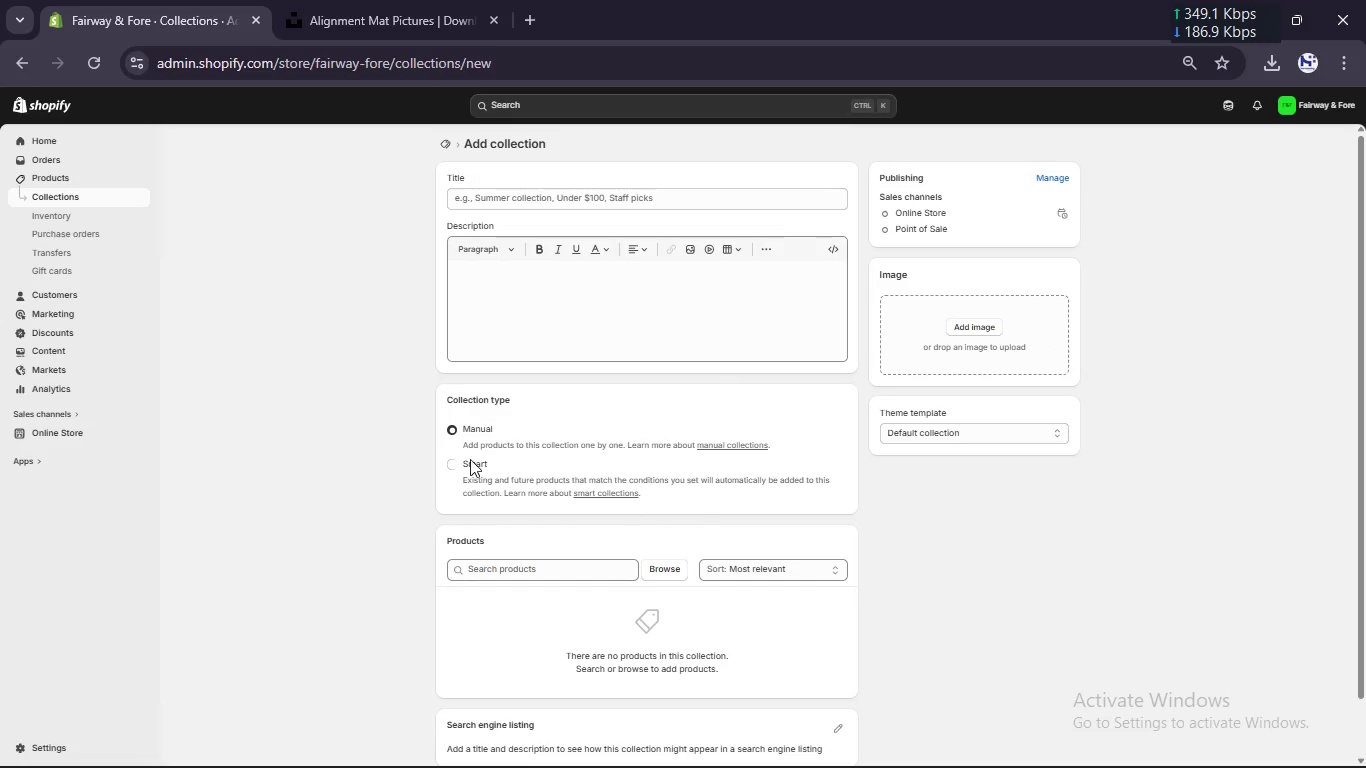 
left_click([445, 465])
 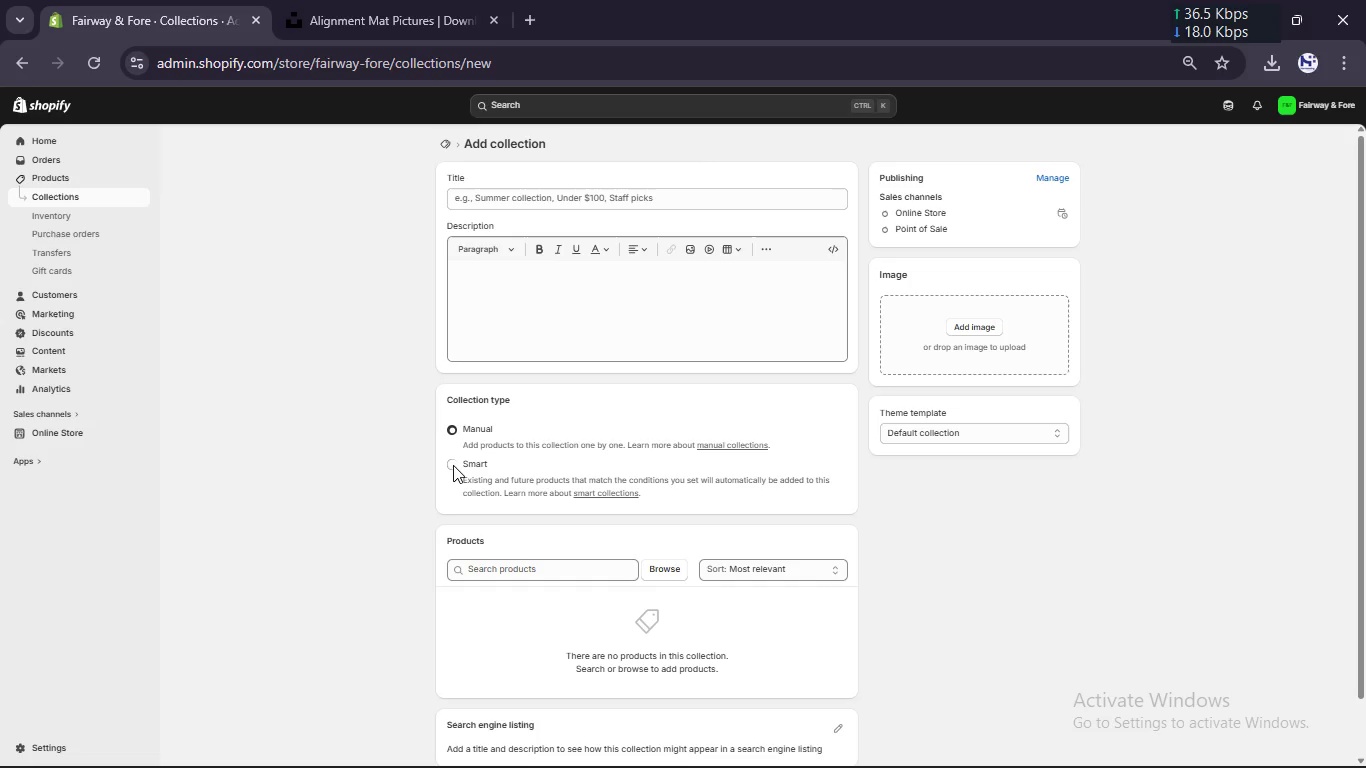 
left_click([453, 465])
 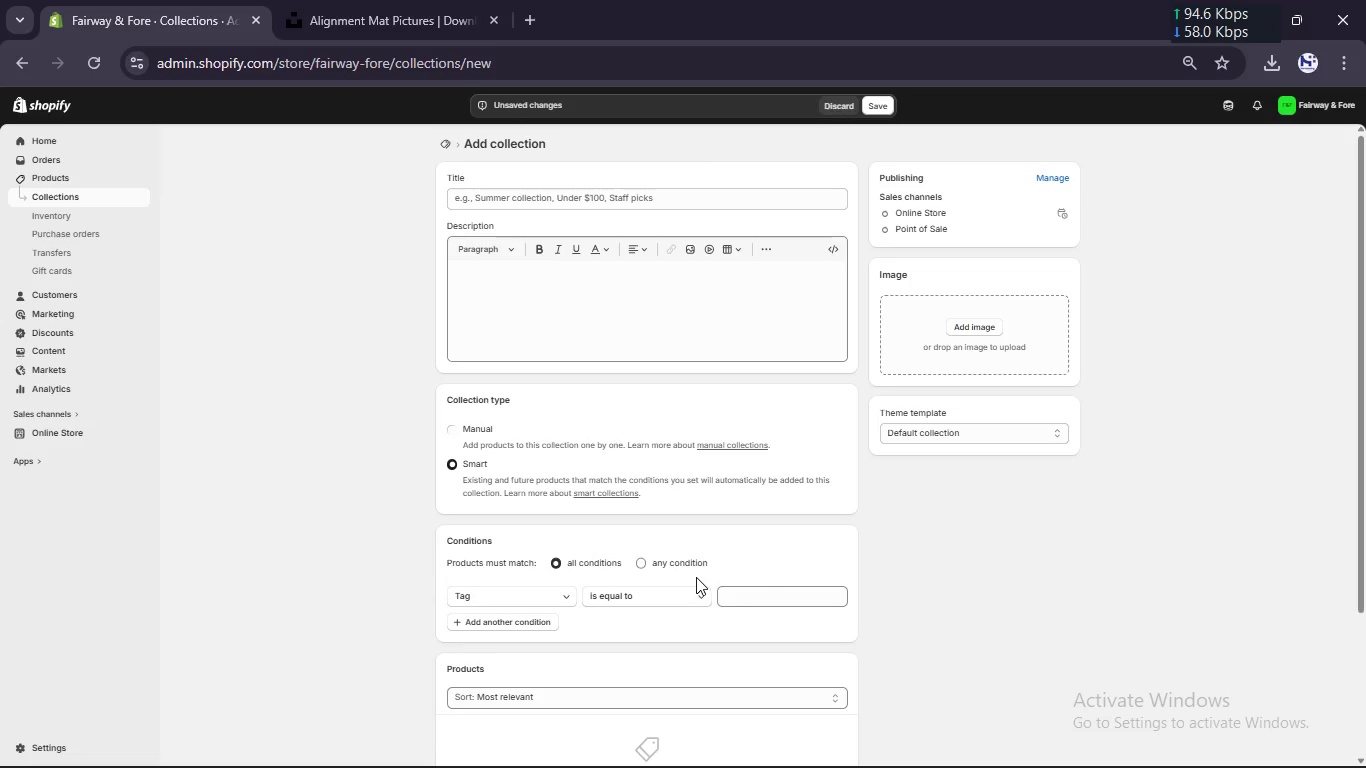 
left_click([737, 594])
 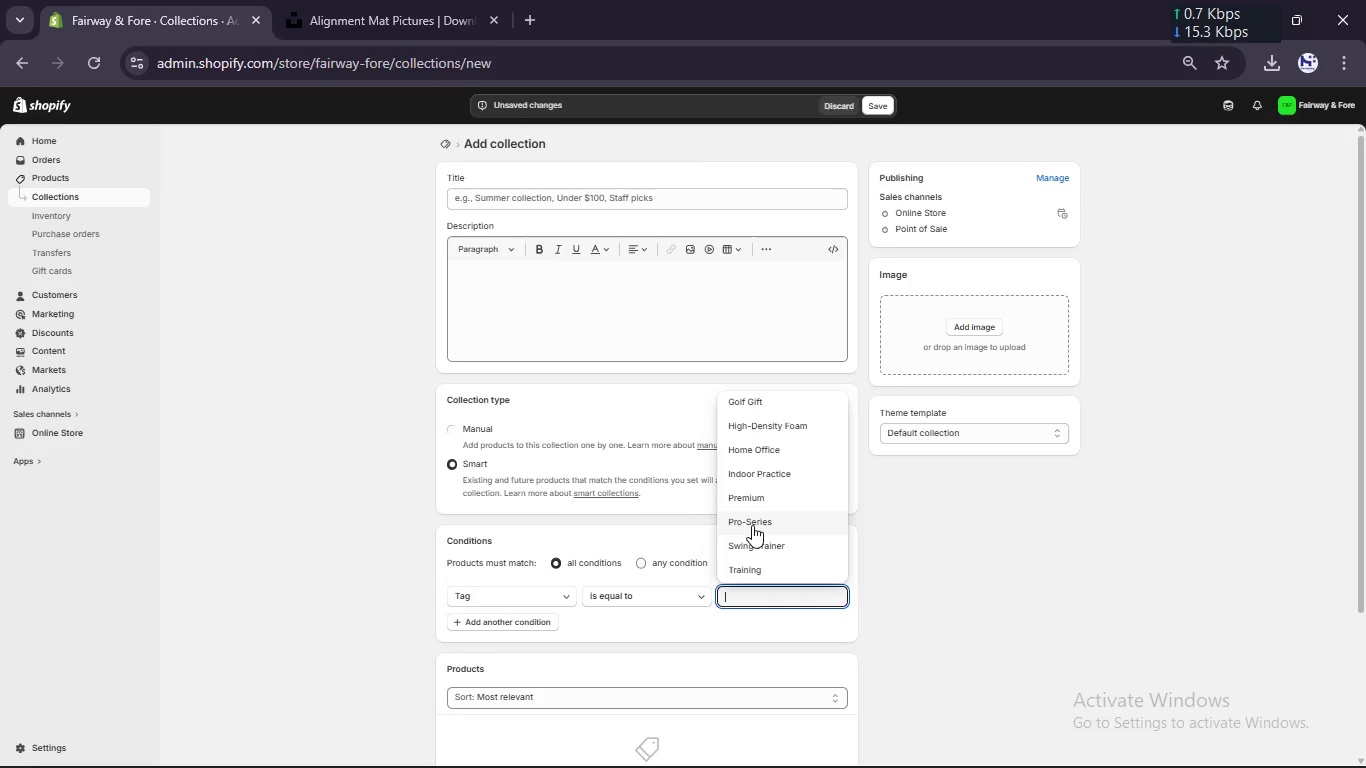 
left_click([753, 523])
 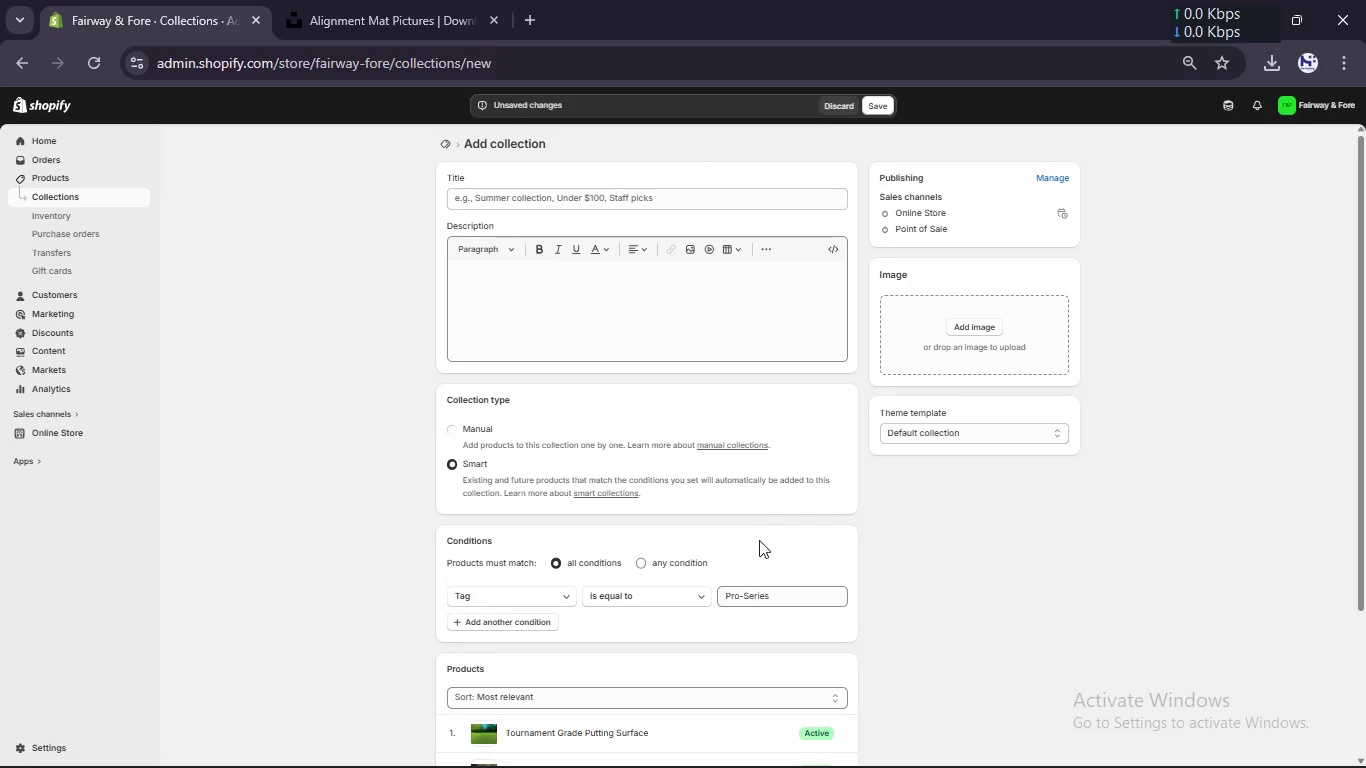 
left_click([768, 597])
 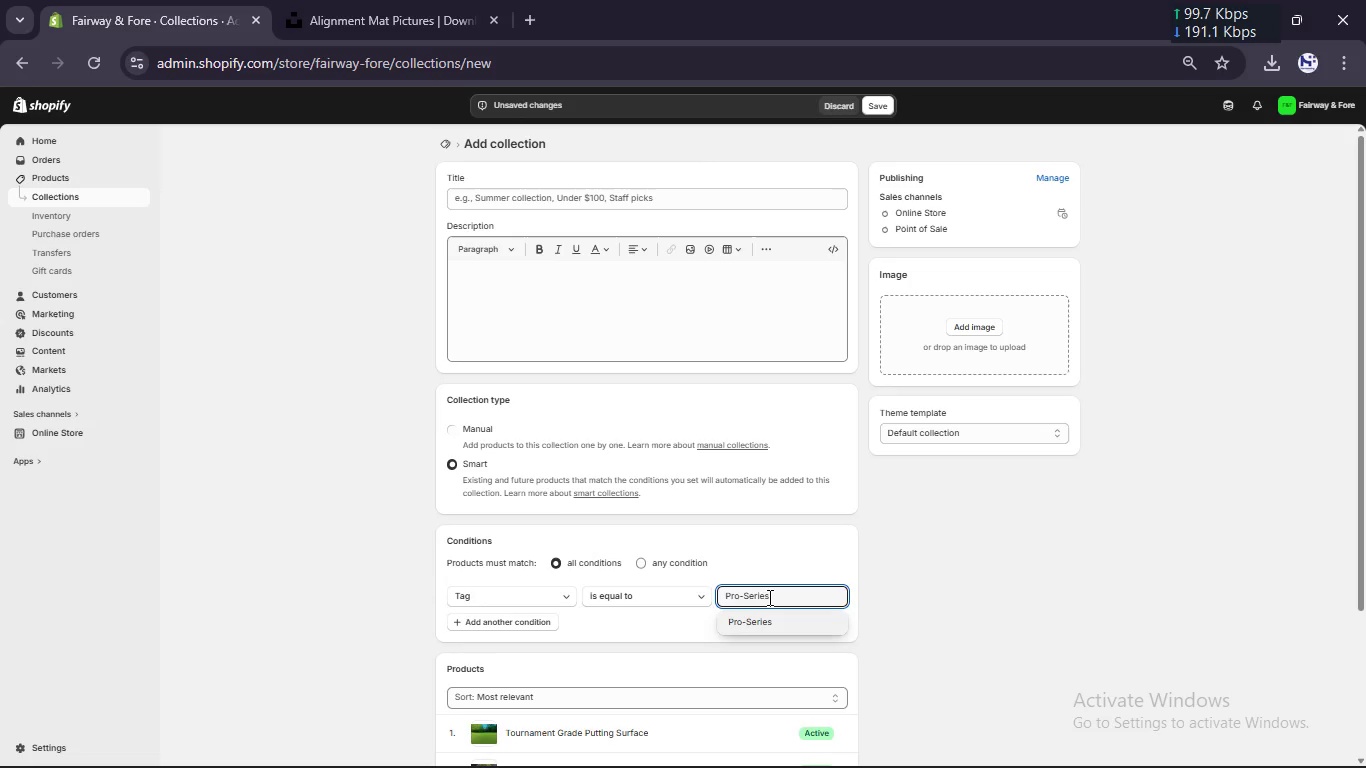 
key(Control+A)
 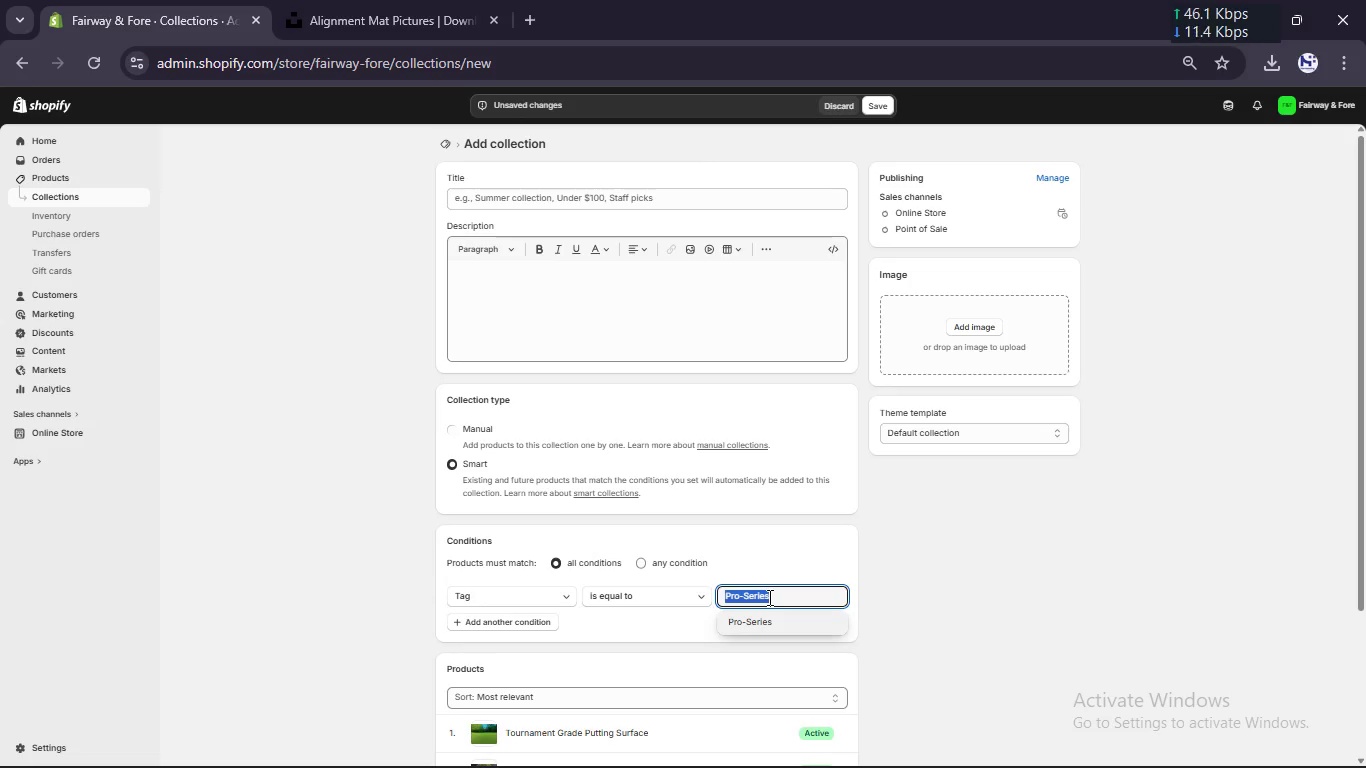 
key(Control+C)
 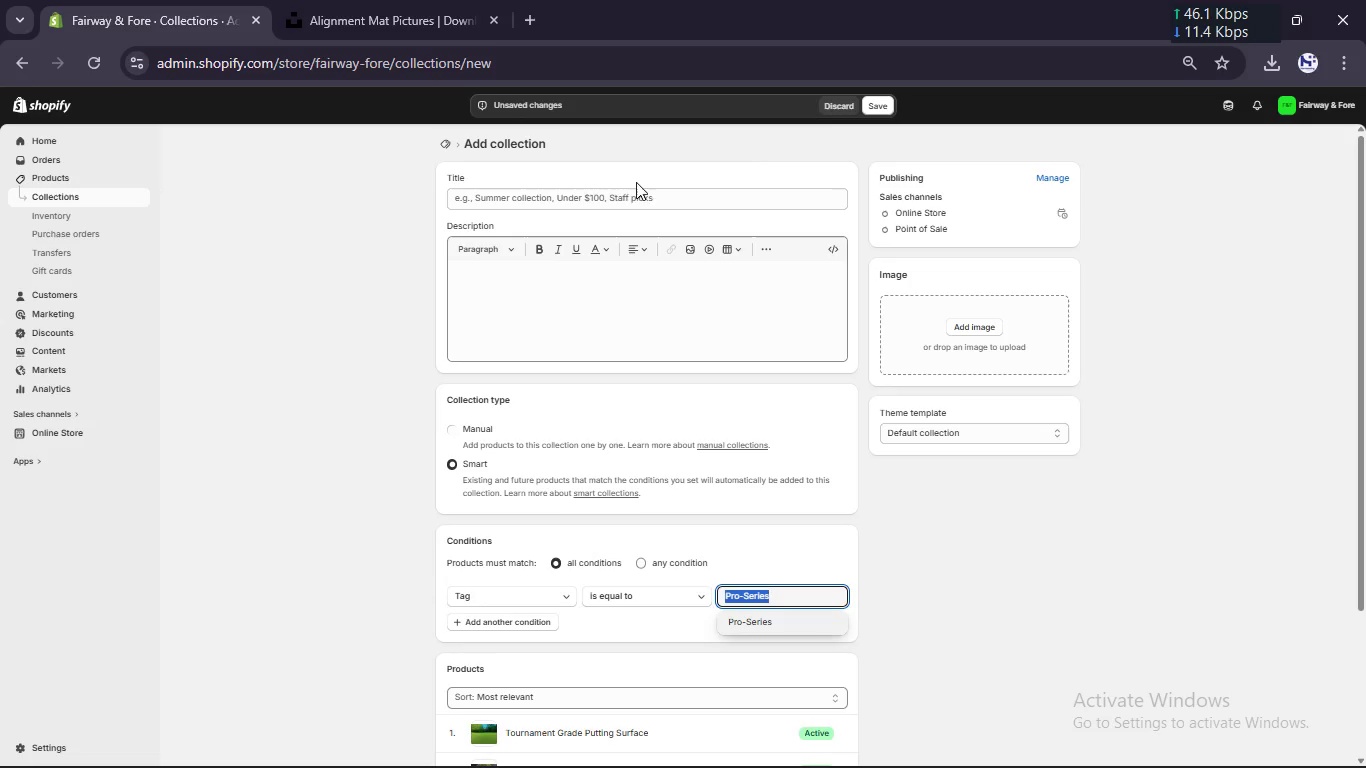 
left_click([634, 199])
 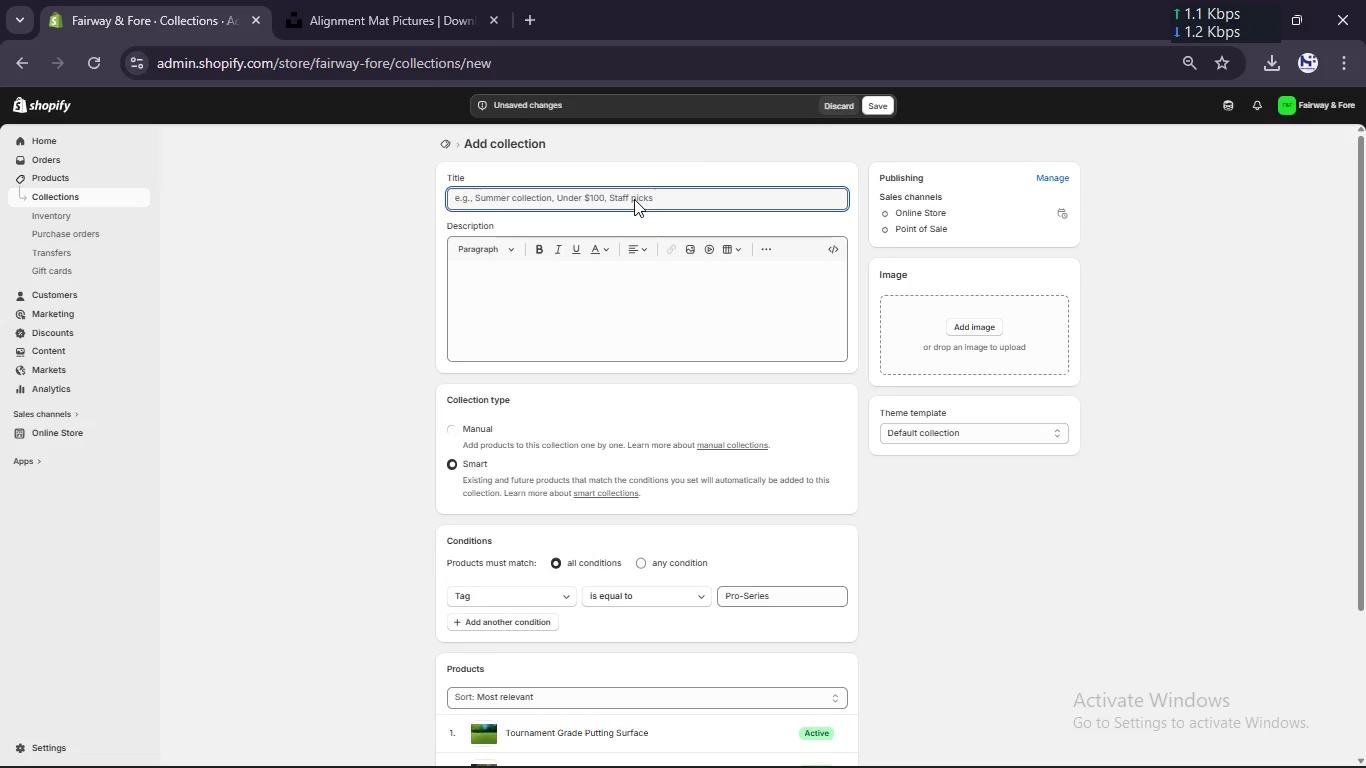 
key(Control+V)
 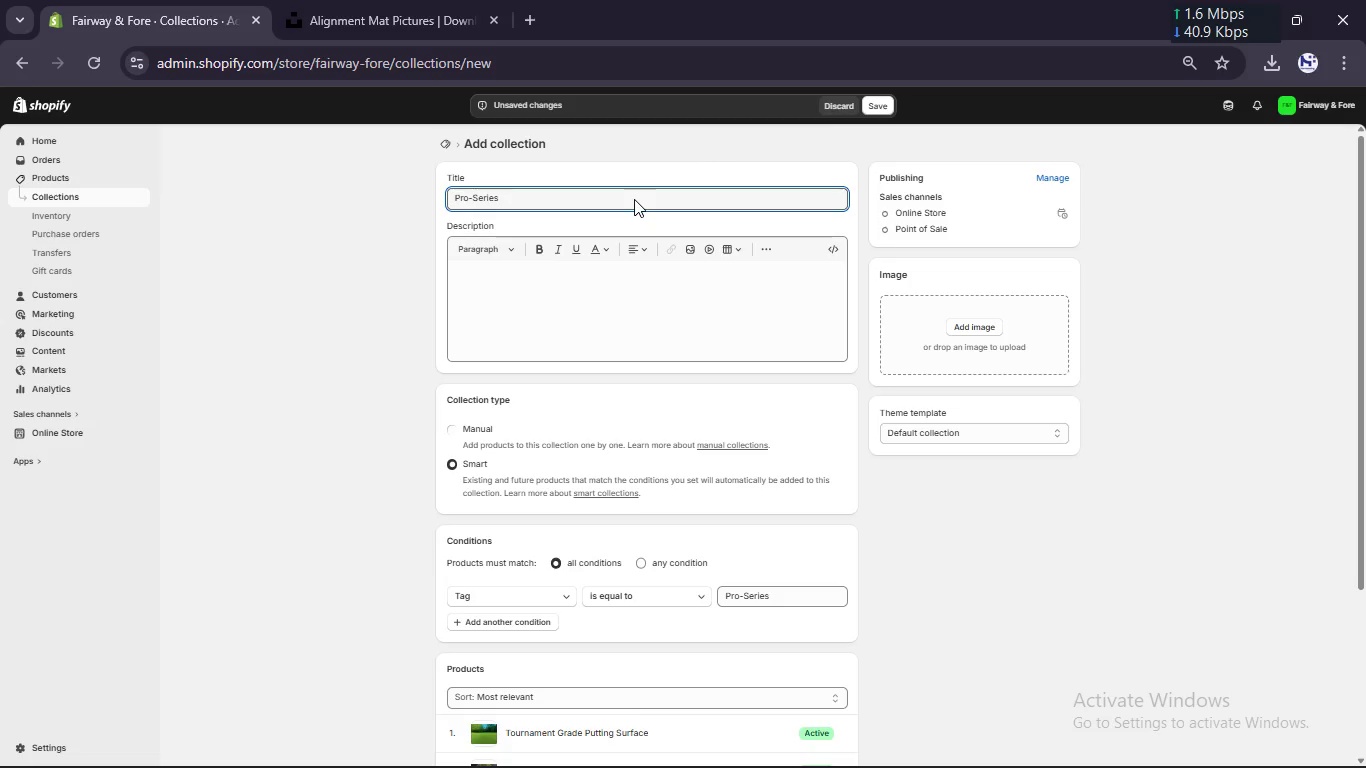 
type( Putting)
 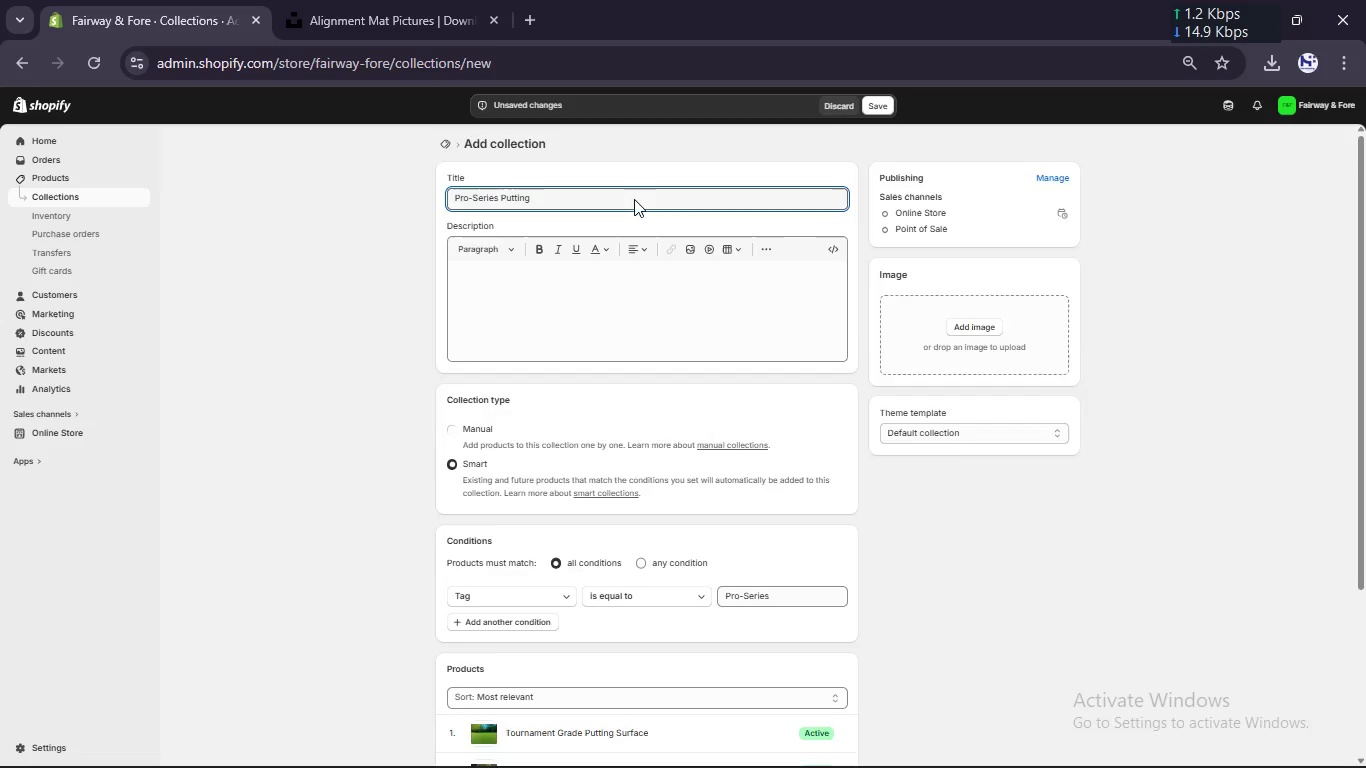 
scroll: coordinate [634, 199], scroll_direction: down, amount: 1.0
 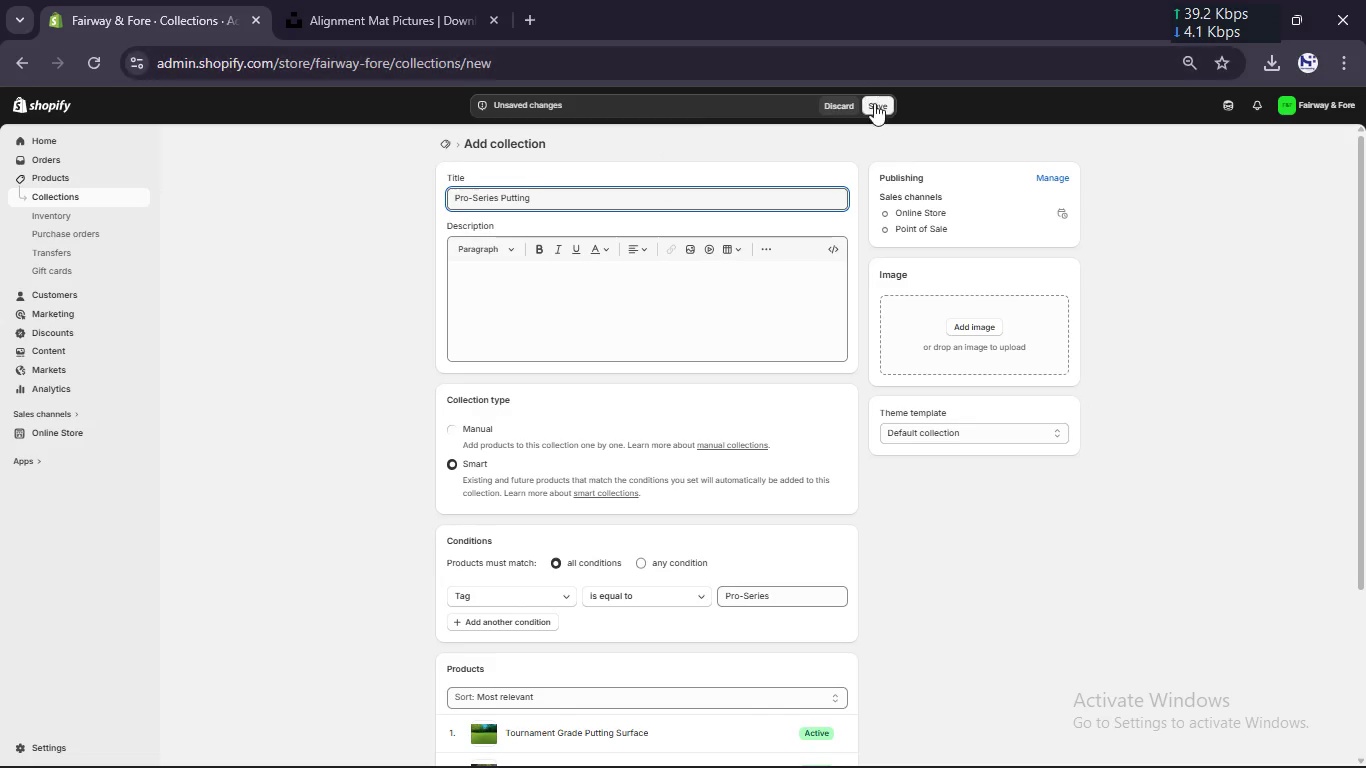 
left_click([874, 104])
 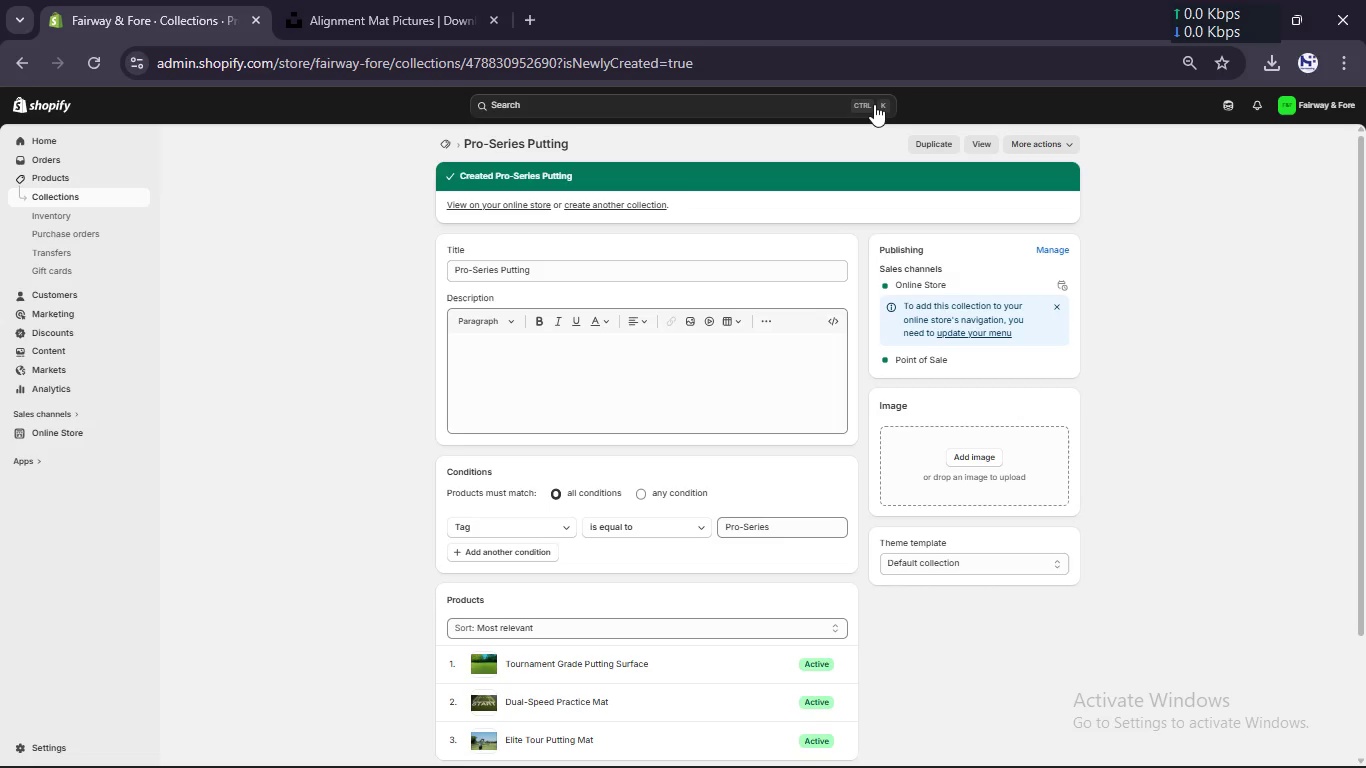 
wait(23.2)
 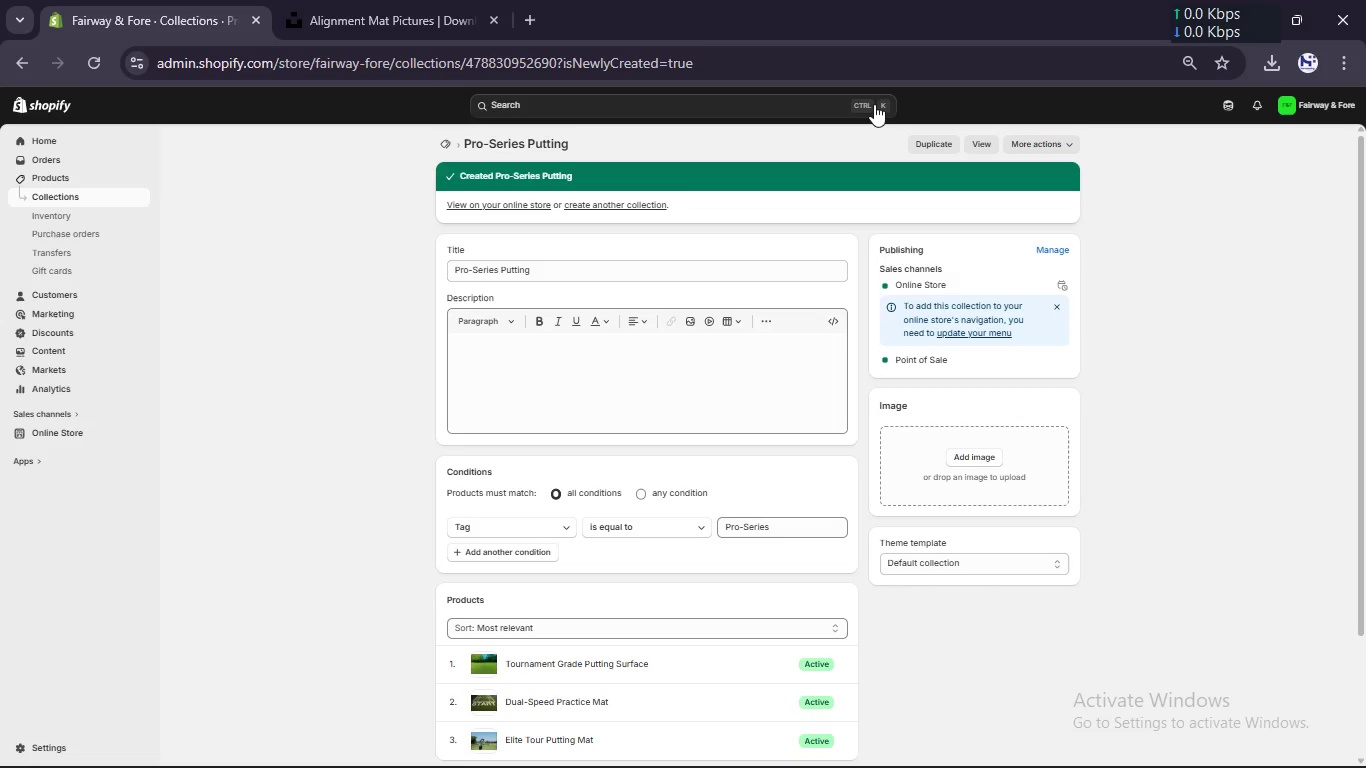 
left_click([72, 442])
 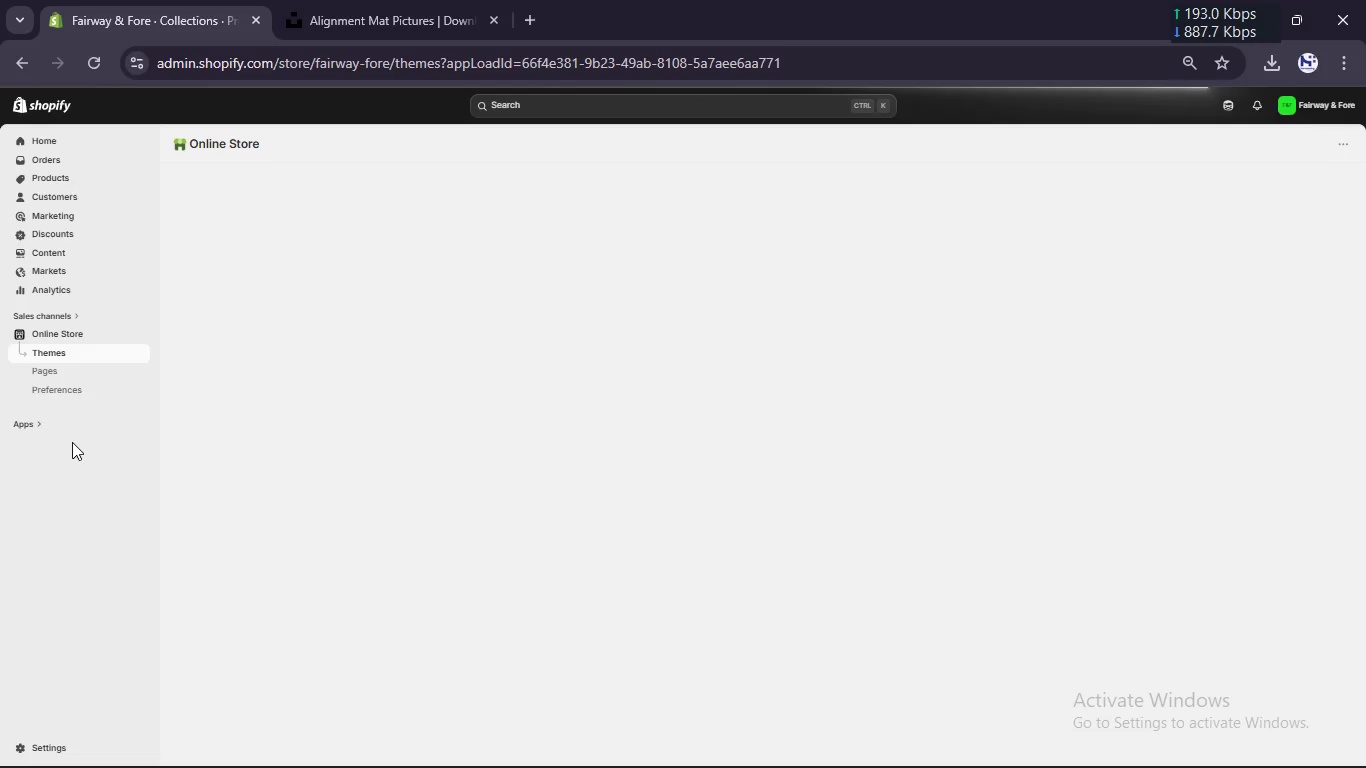 
wait(9.22)
 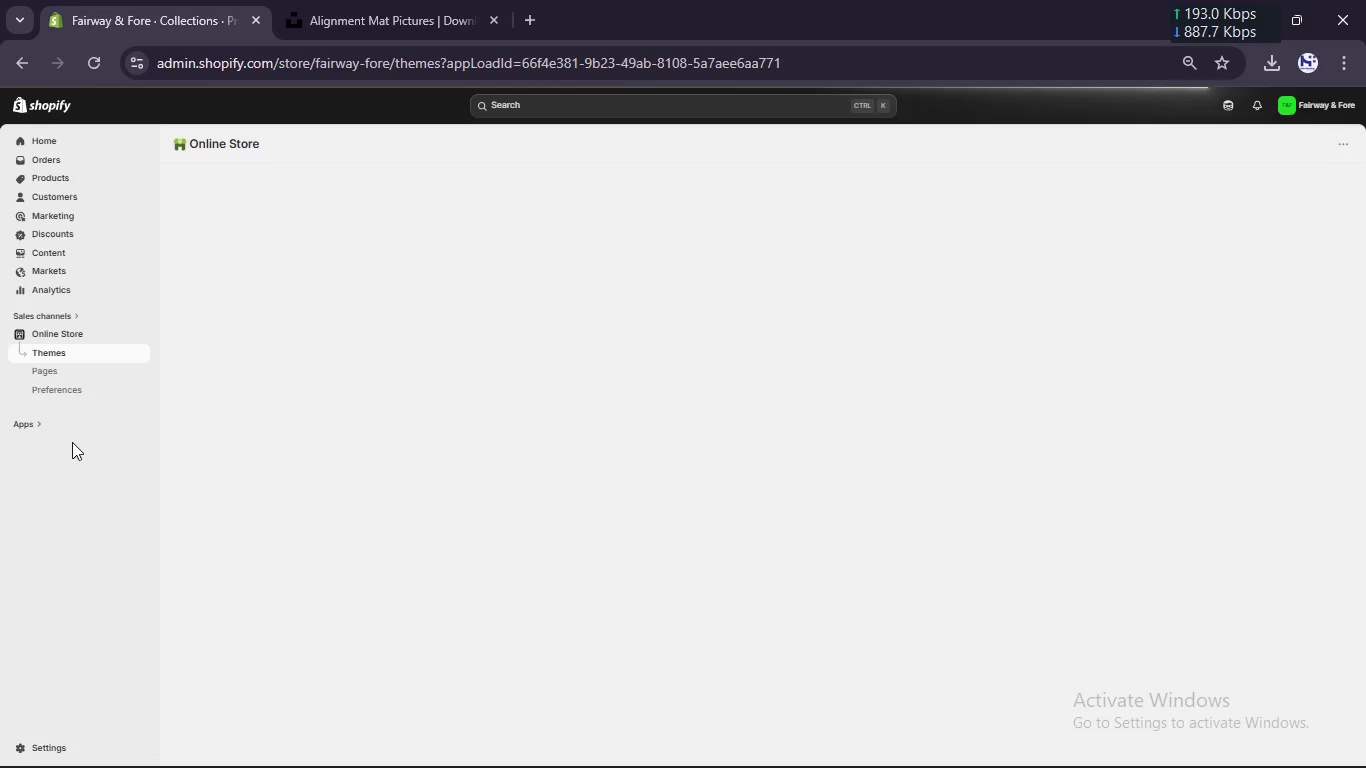 
left_click([1011, 405])
 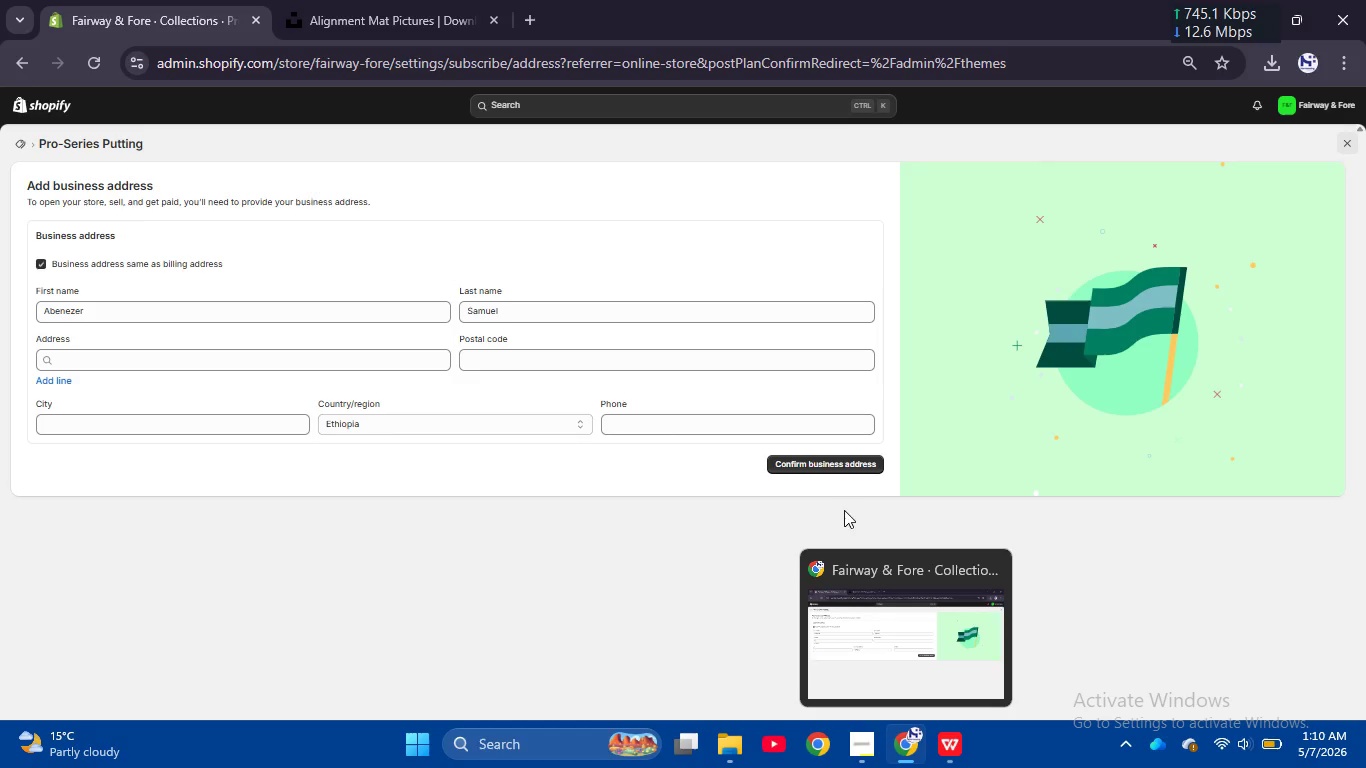 
left_click([249, 354])
 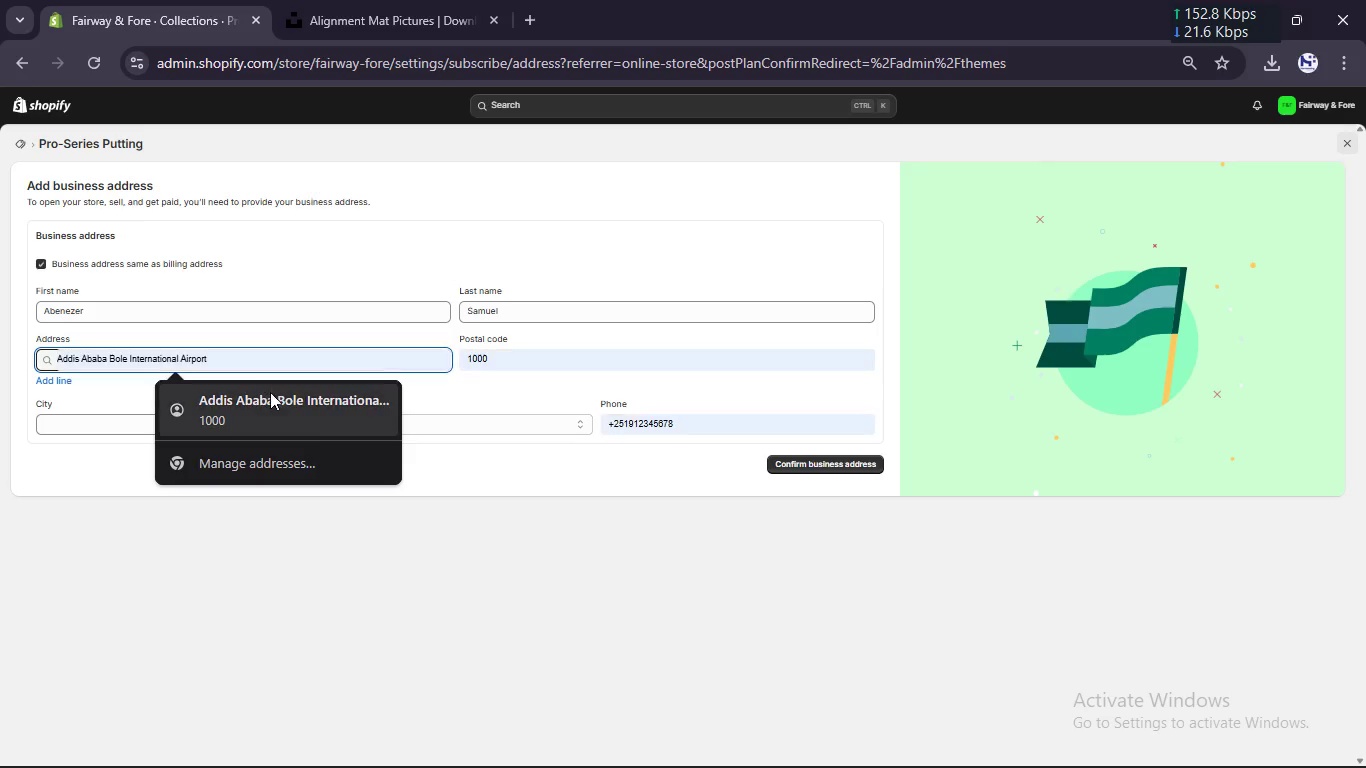 
left_click([270, 392])
 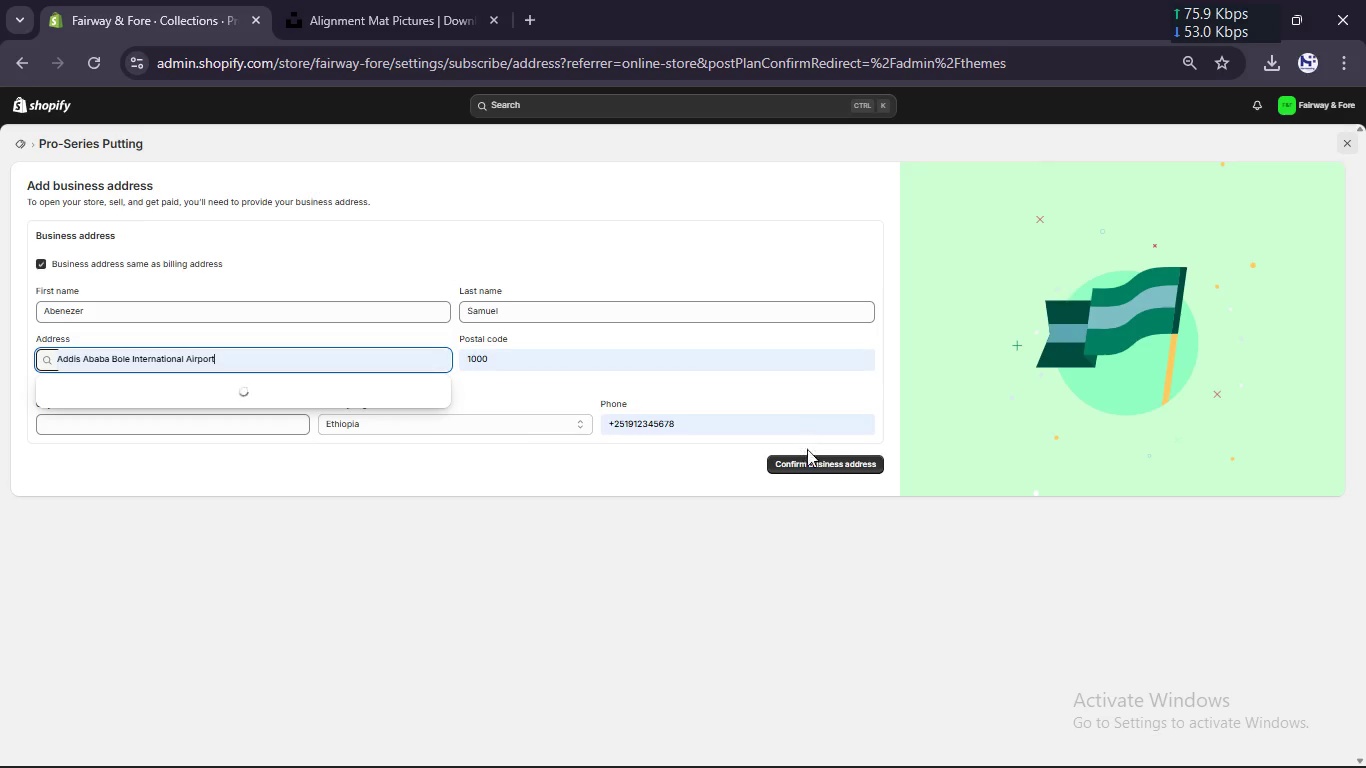 
left_click([807, 461])
 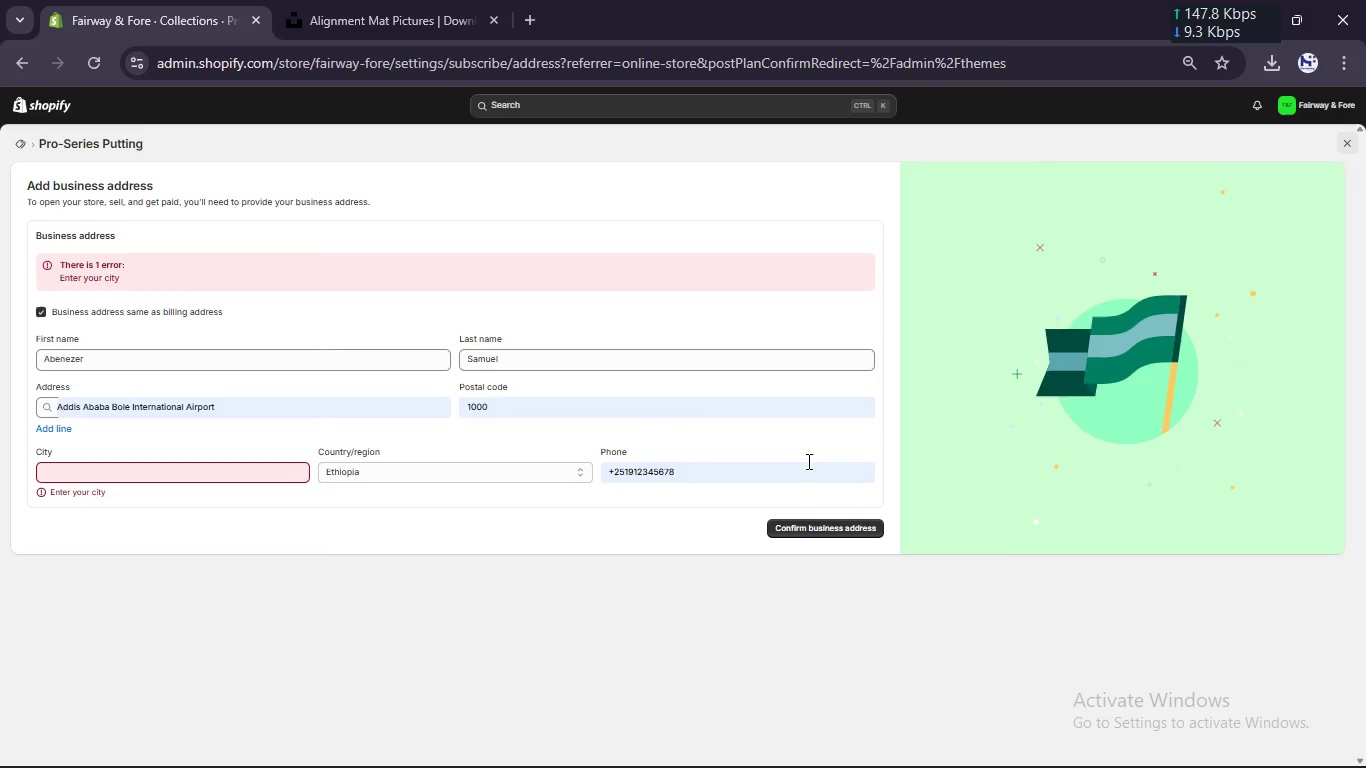 
left_click([206, 414])
 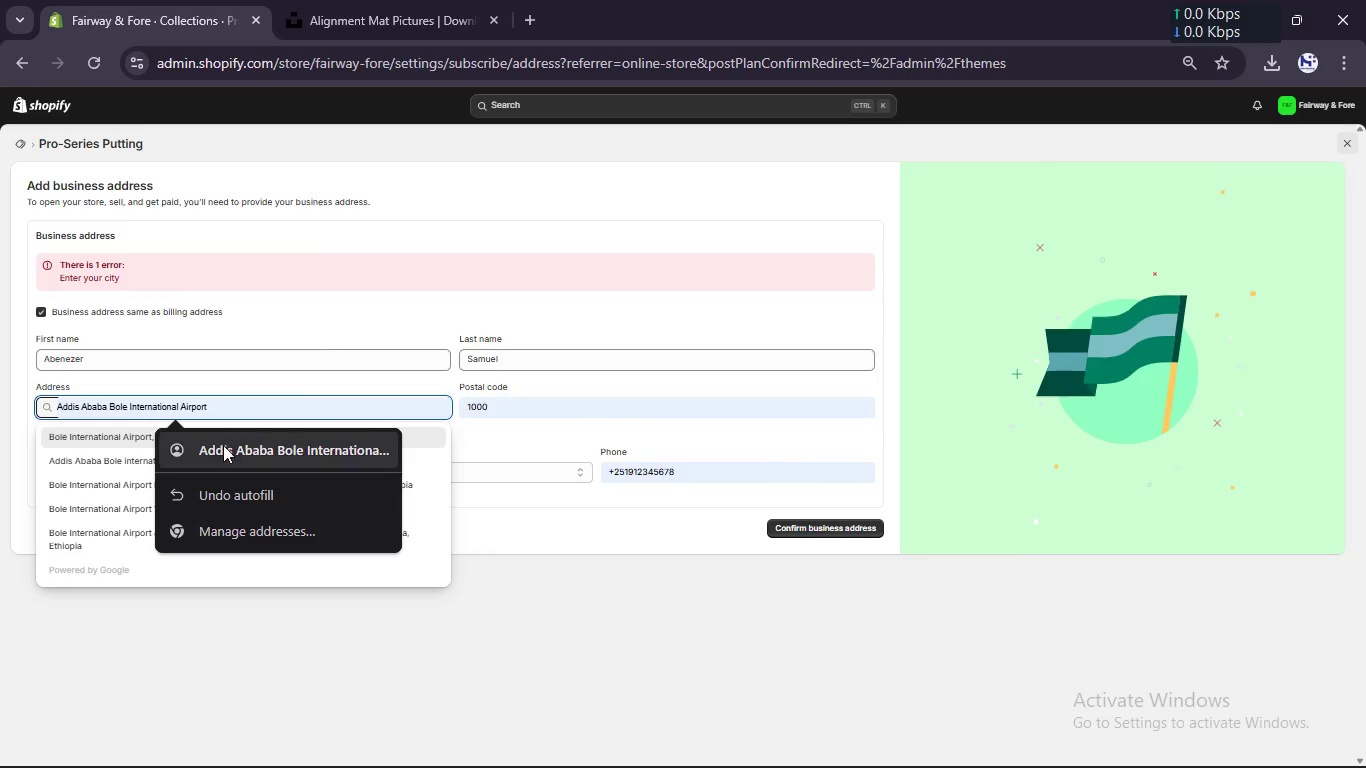 
left_click([223, 445])
 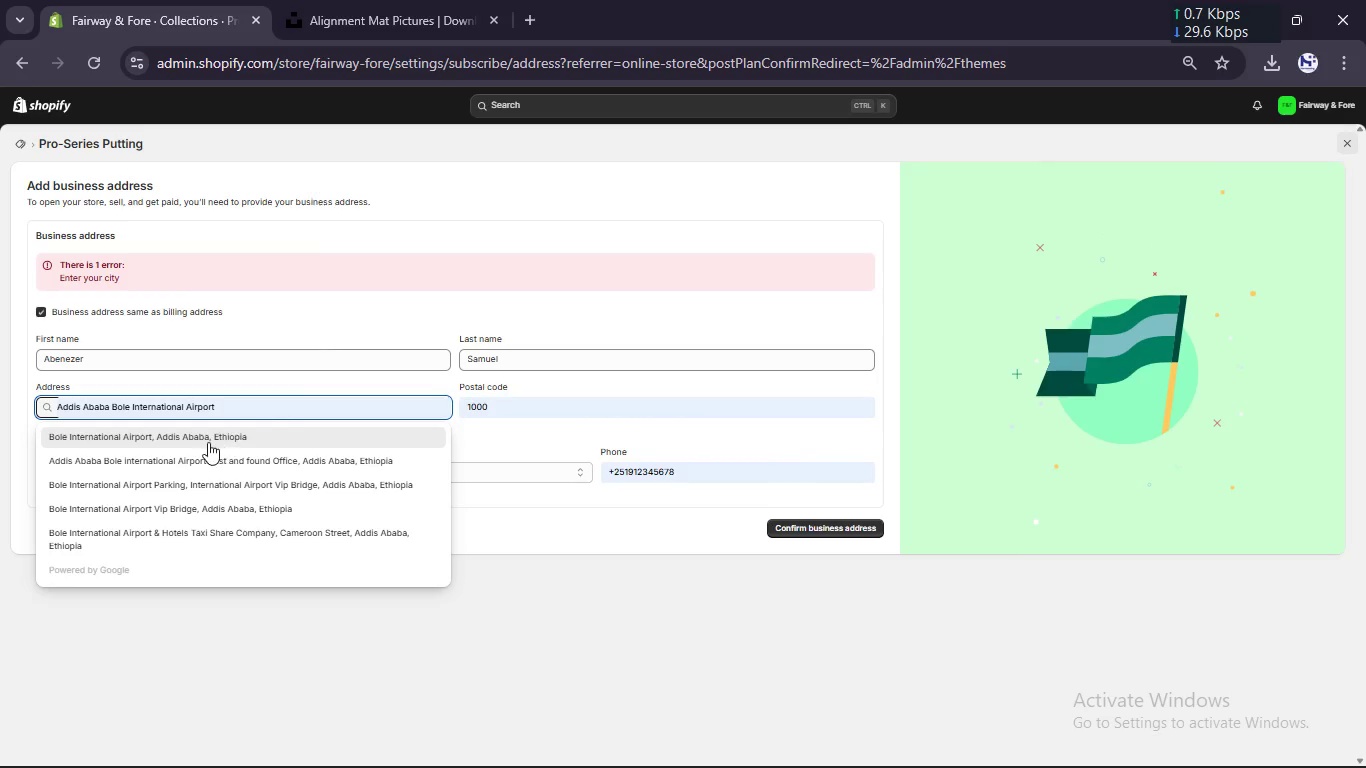 
left_click([208, 442])
 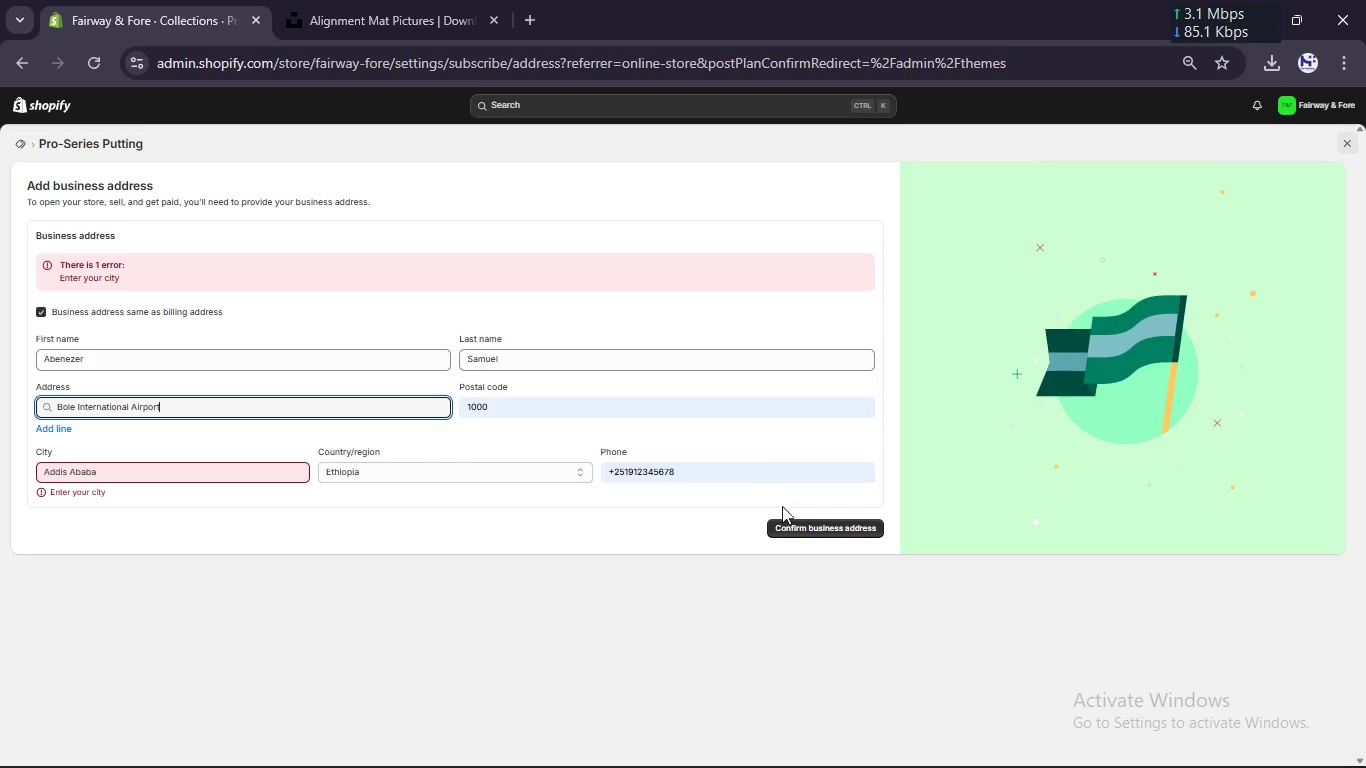 
left_click([787, 524])
 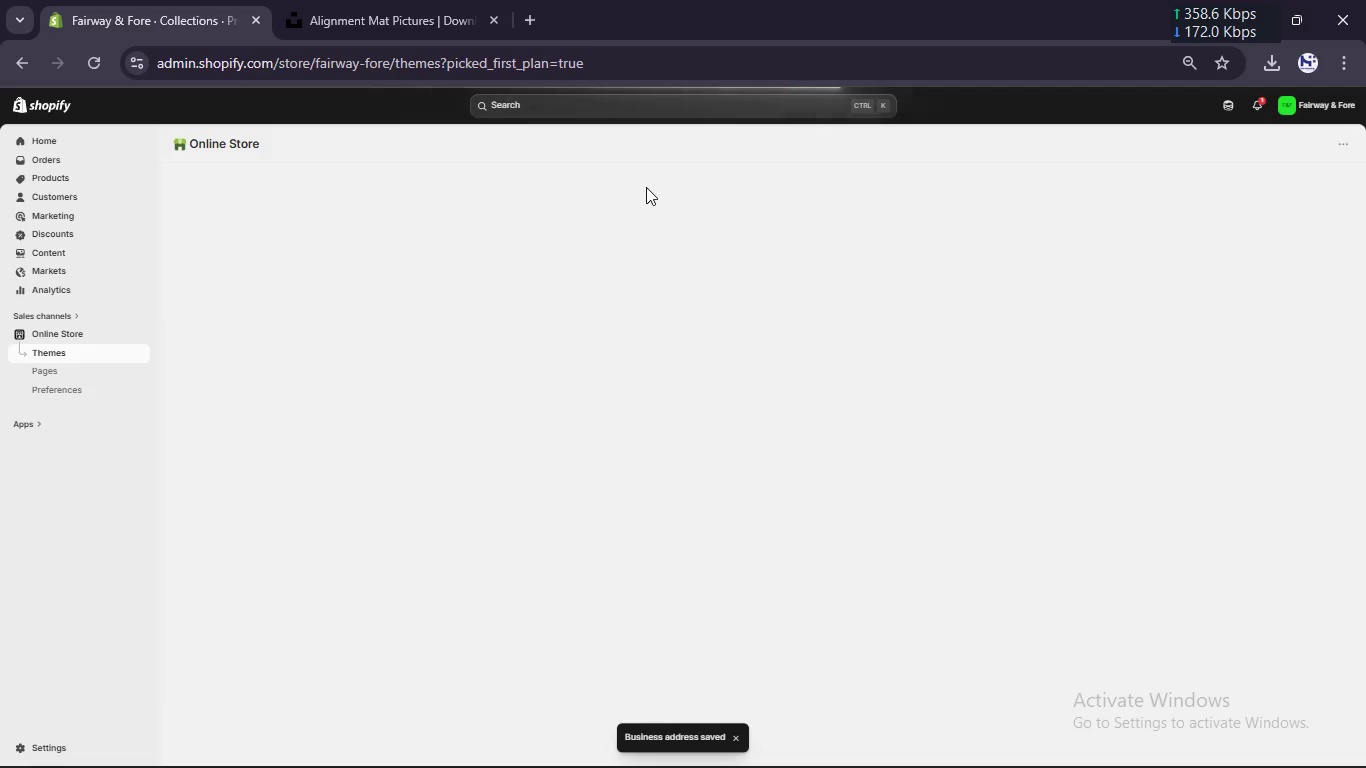 
wait(10.98)
 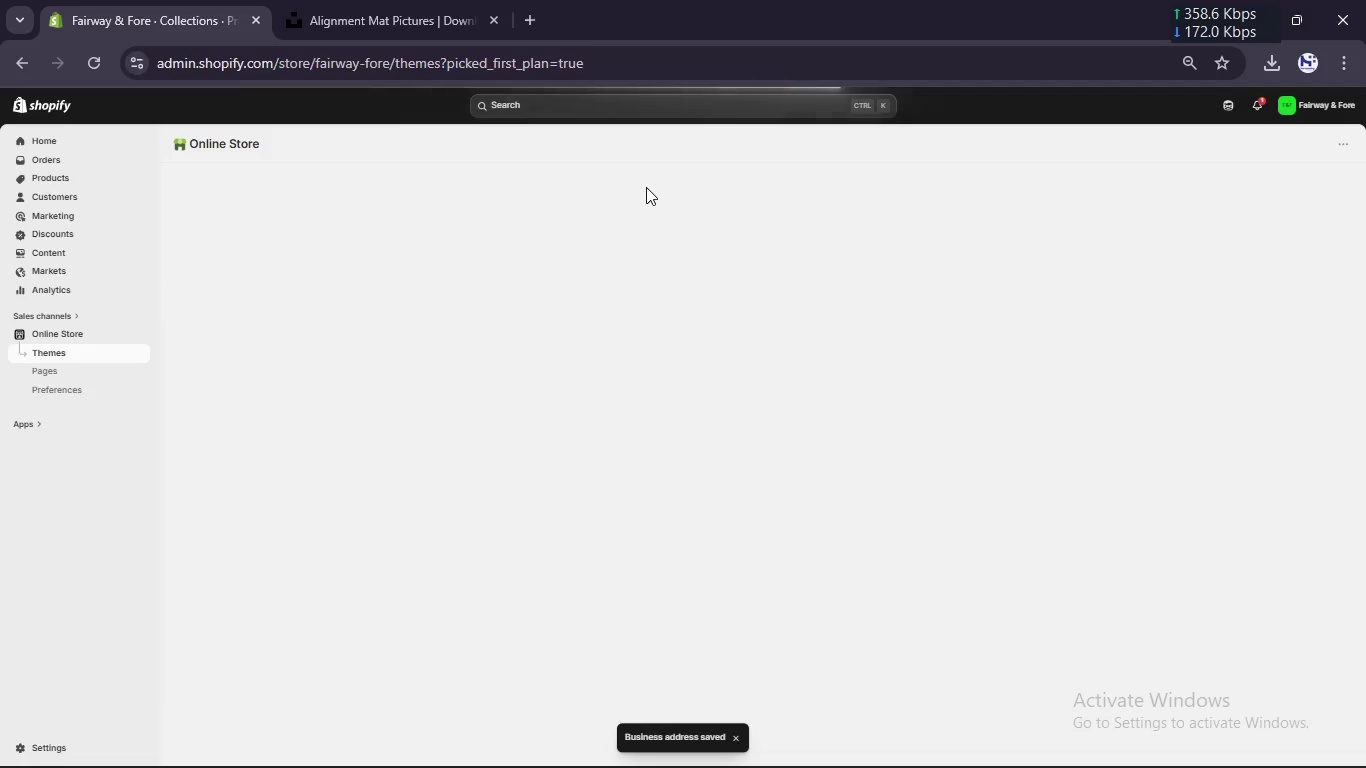 
left_click([1021, 408])
 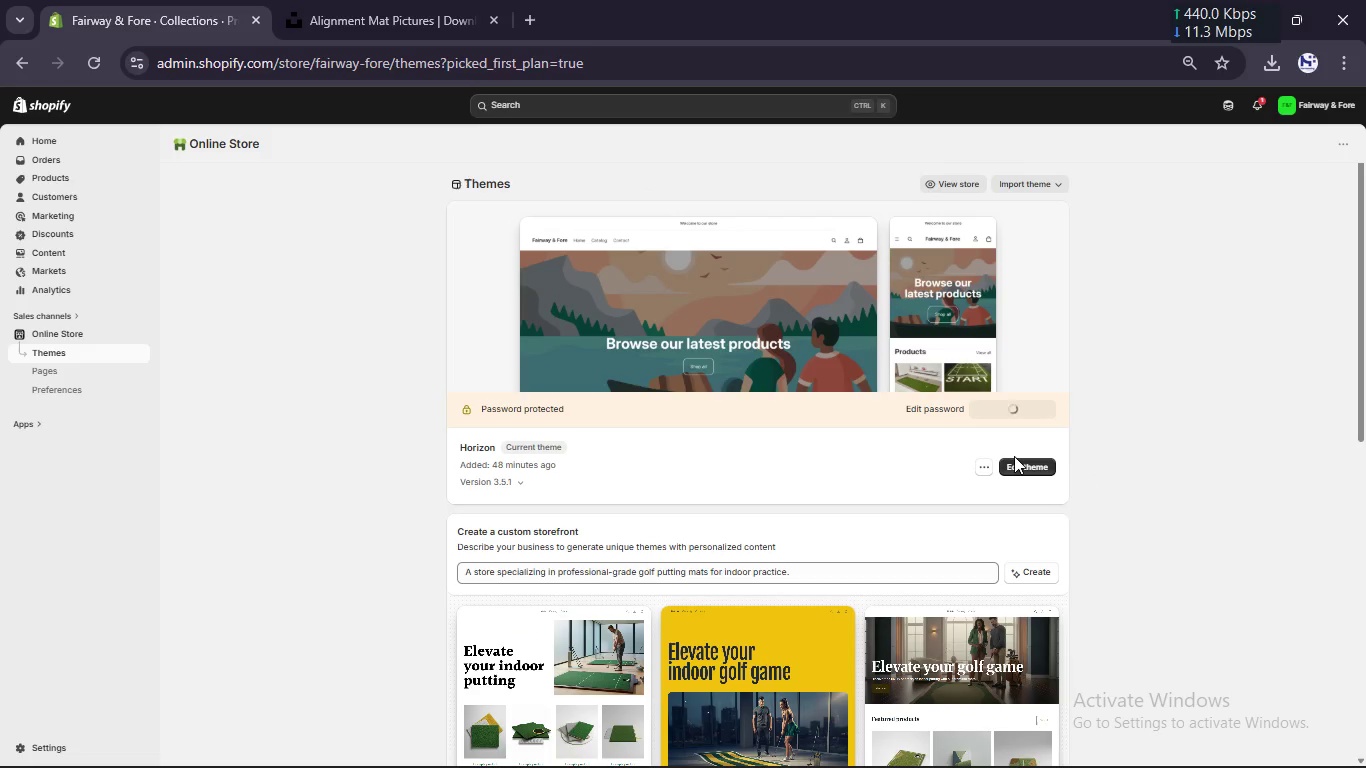 
scroll: coordinate [1014, 456], scroll_direction: down, amount: 1.0
 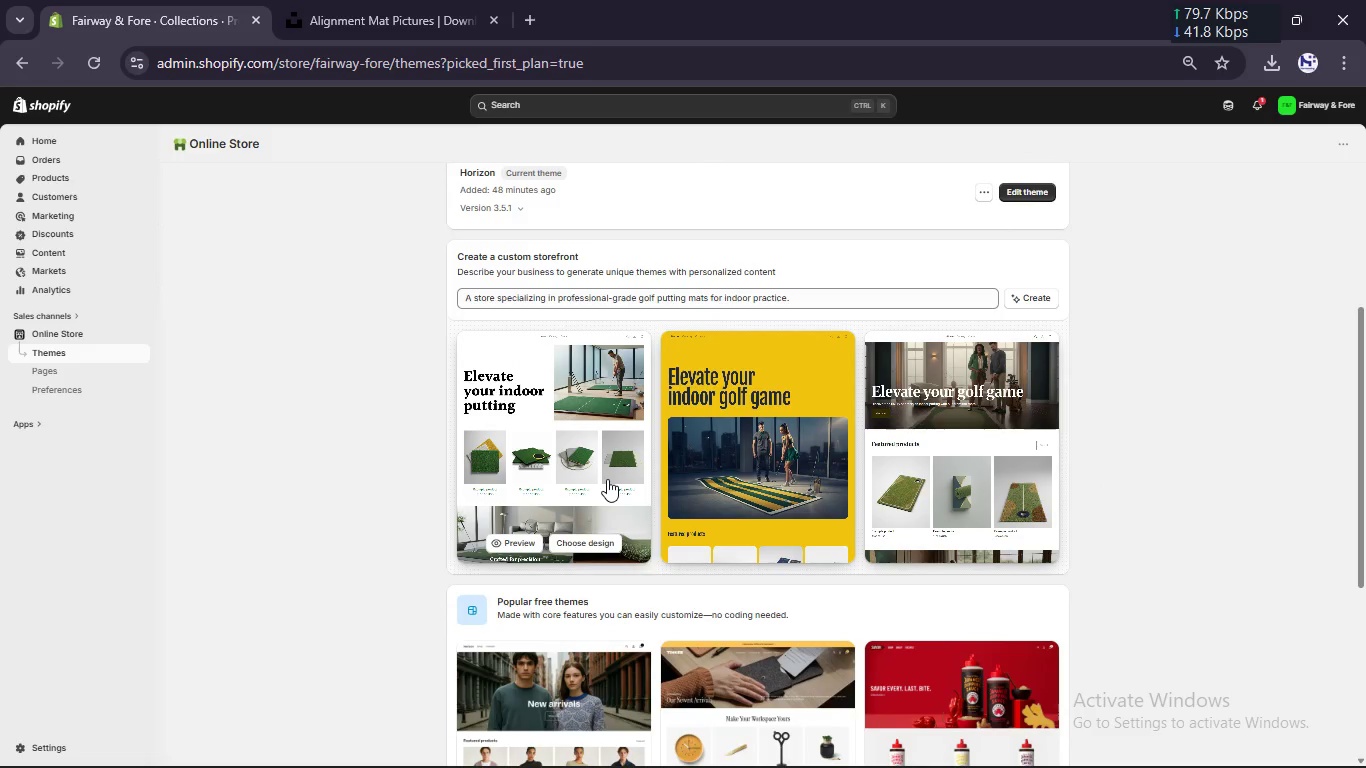 
wait(6.69)
 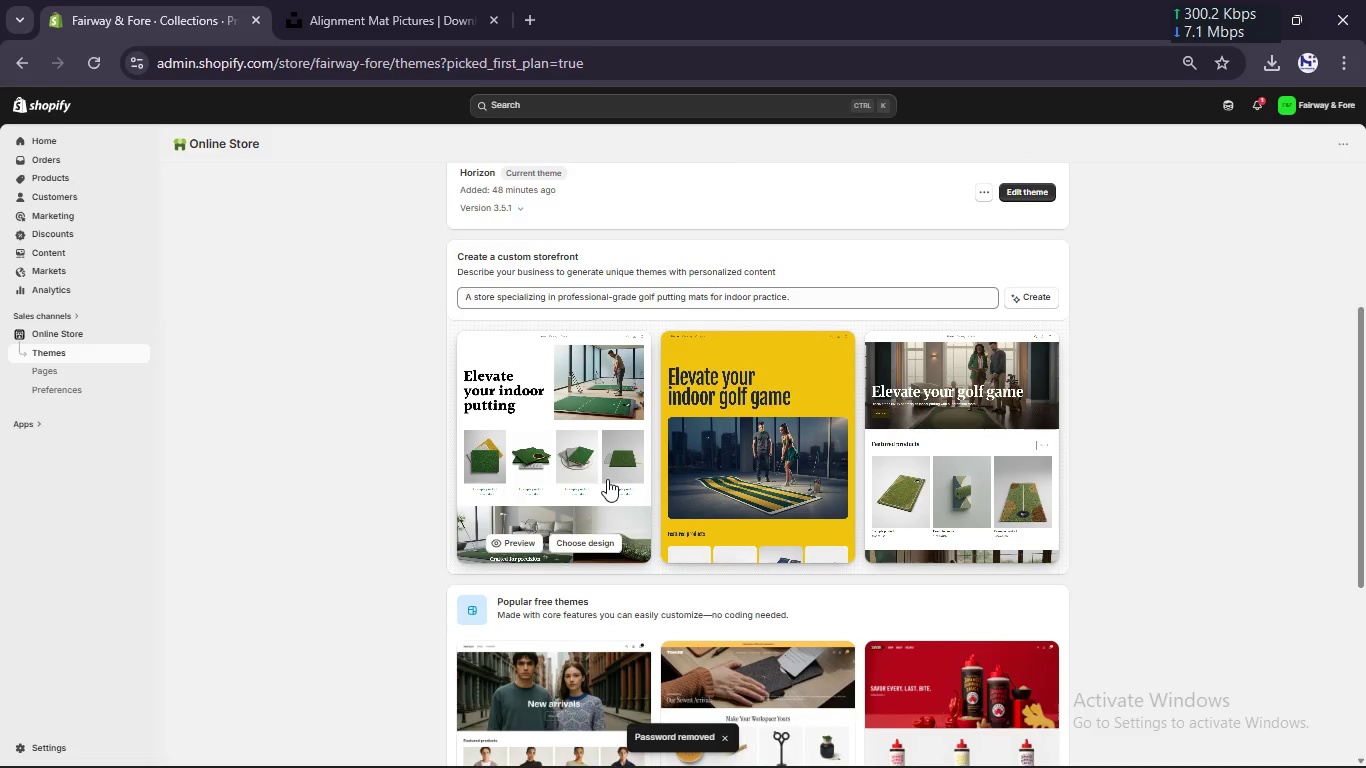 
left_click([581, 547])
 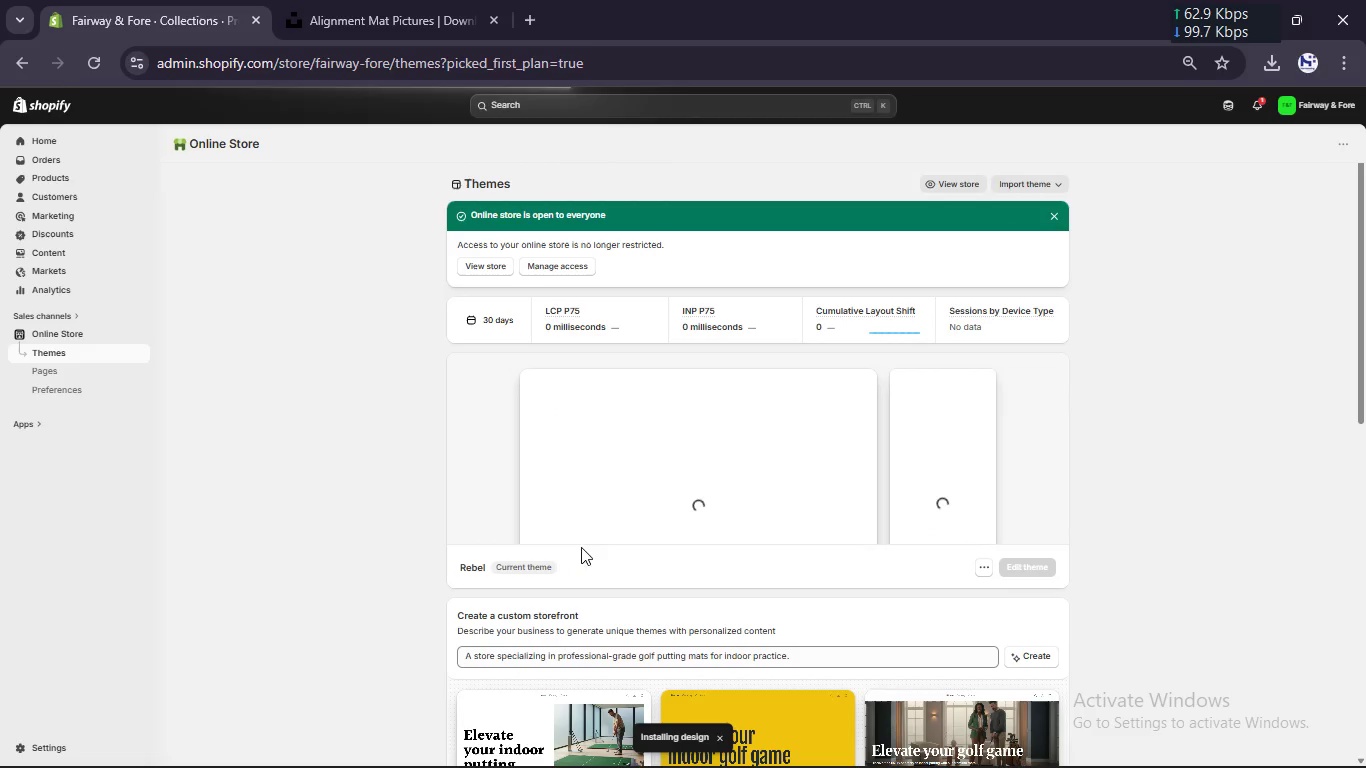 
scroll: coordinate [1129, 578], scroll_direction: down, amount: 2.0
 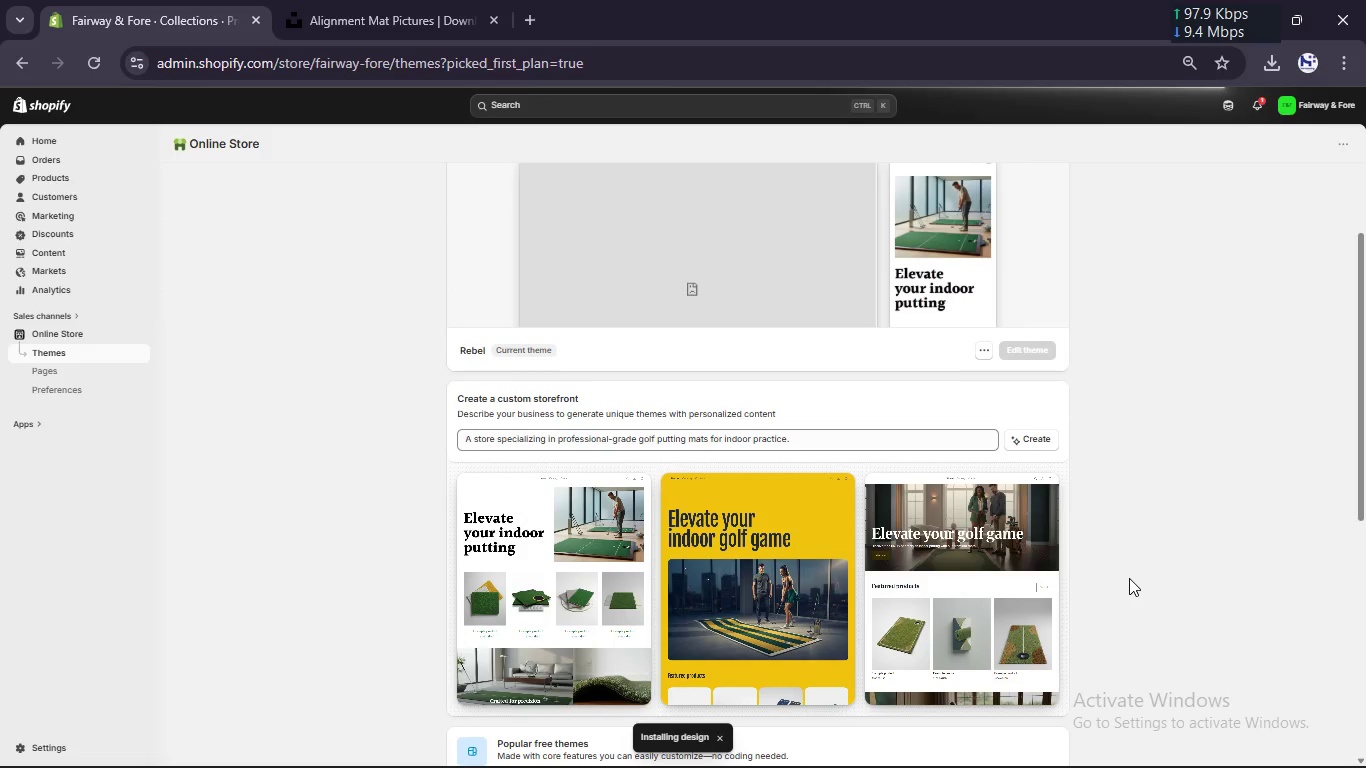 
scroll: coordinate [1129, 578], scroll_direction: up, amount: 11.0
 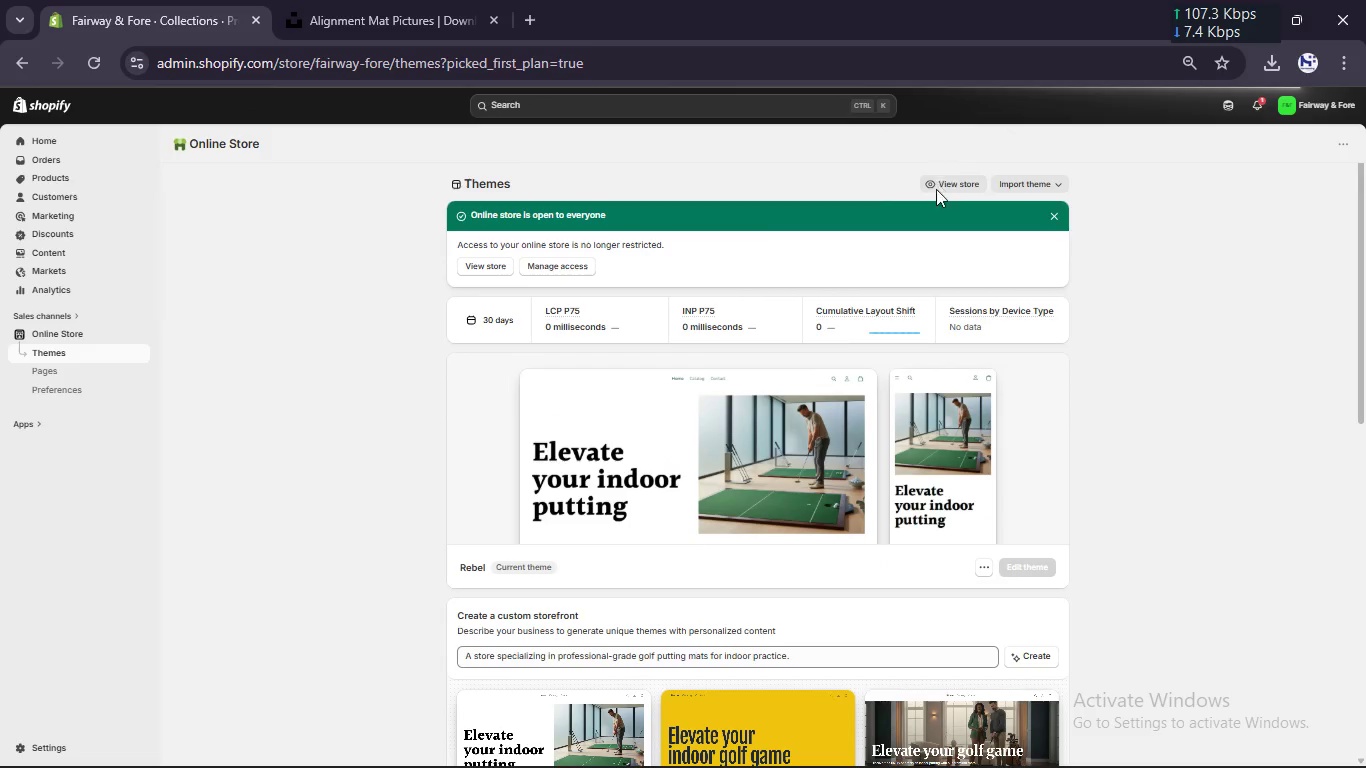 
left_click([936, 189])
 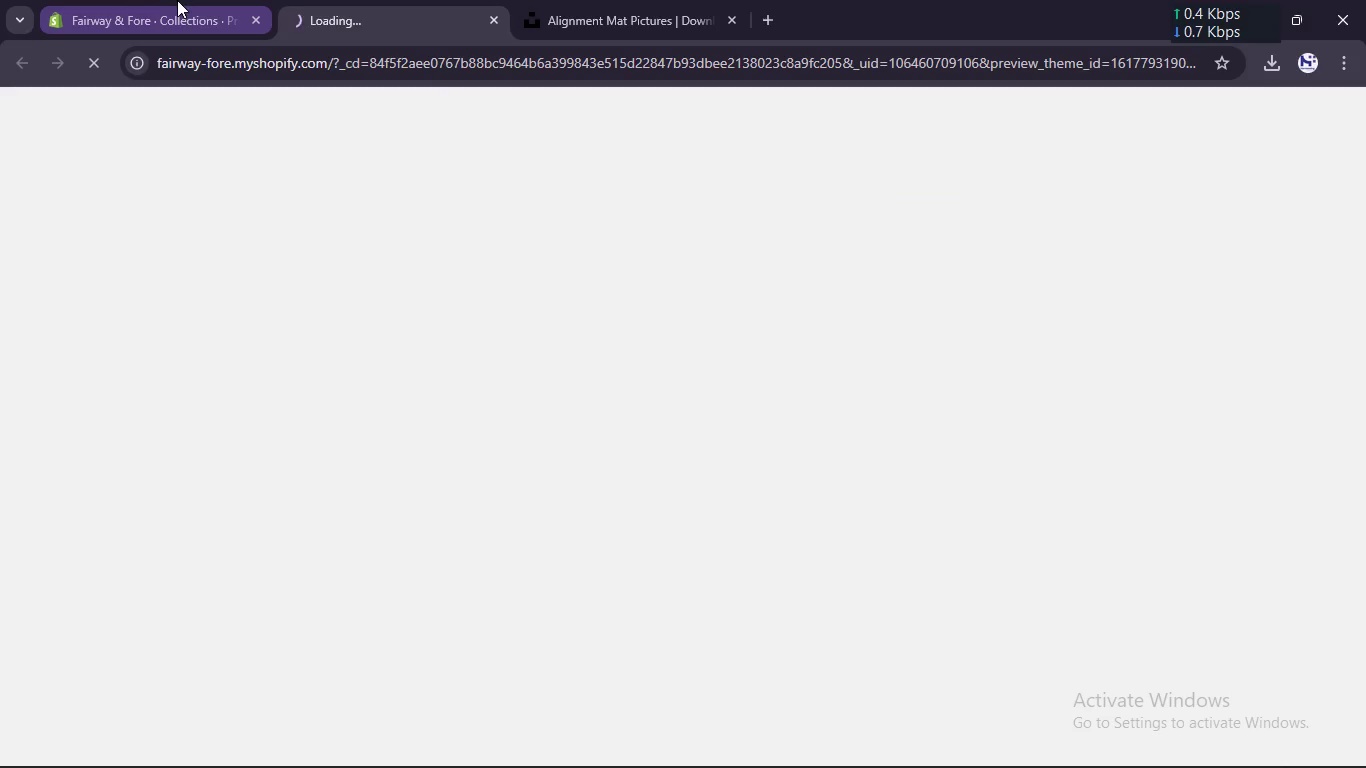 
left_click([168, 4])
 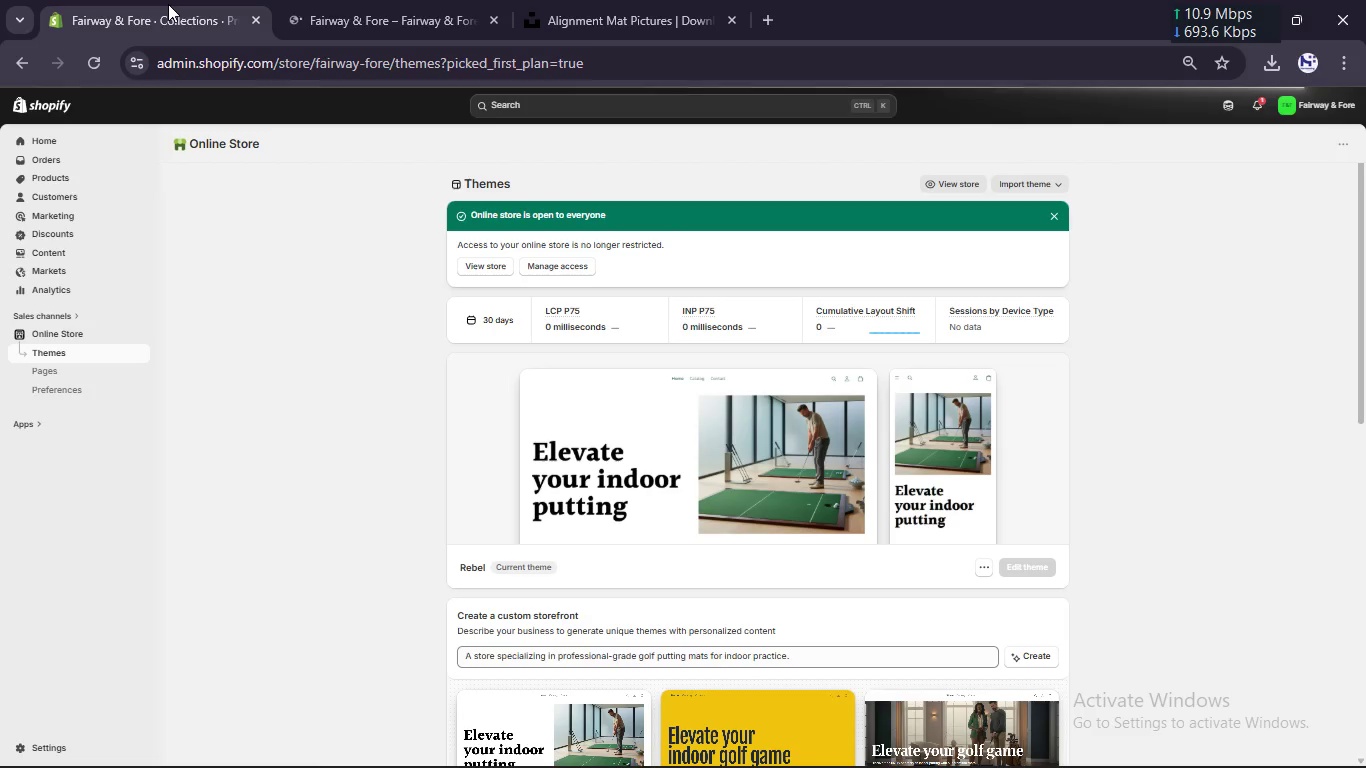 
scroll: coordinate [664, 395], scroll_direction: down, amount: 2.0
 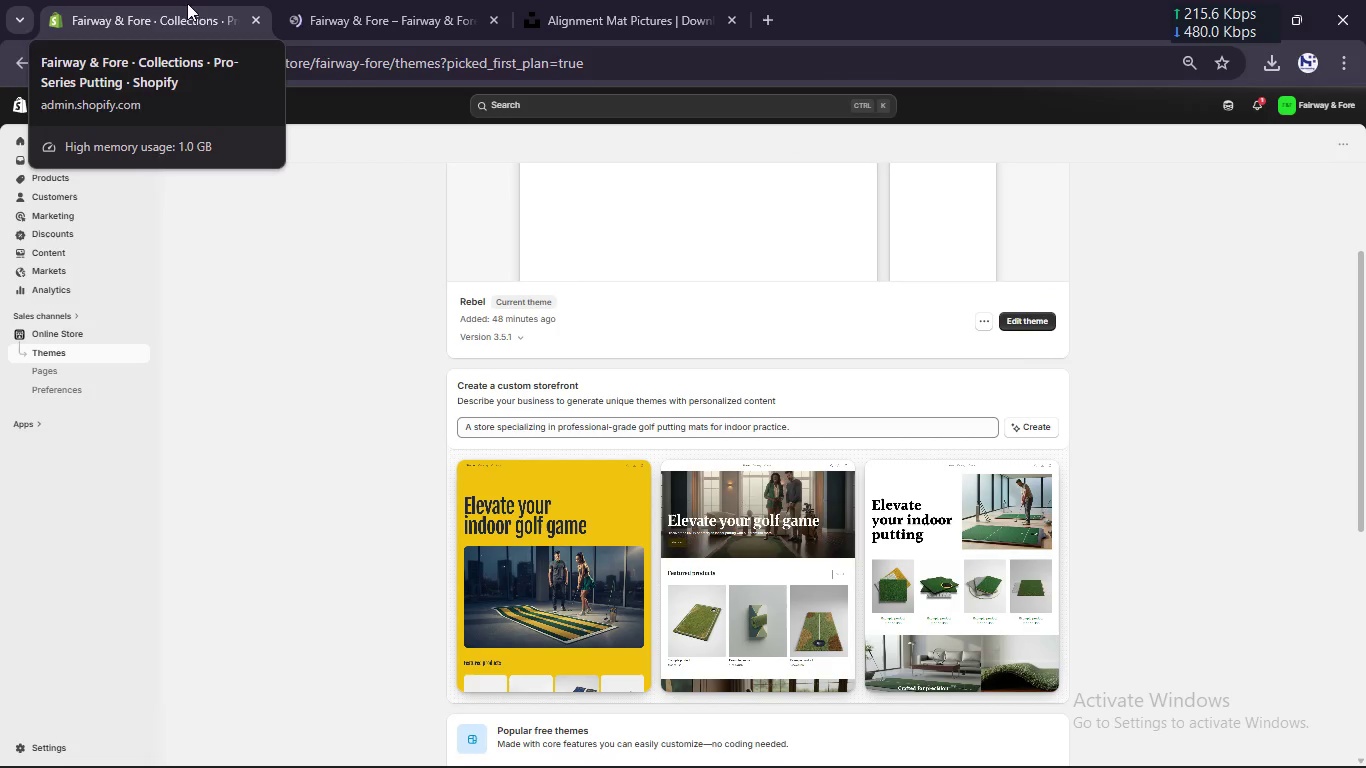 
right_click([188, 12])
 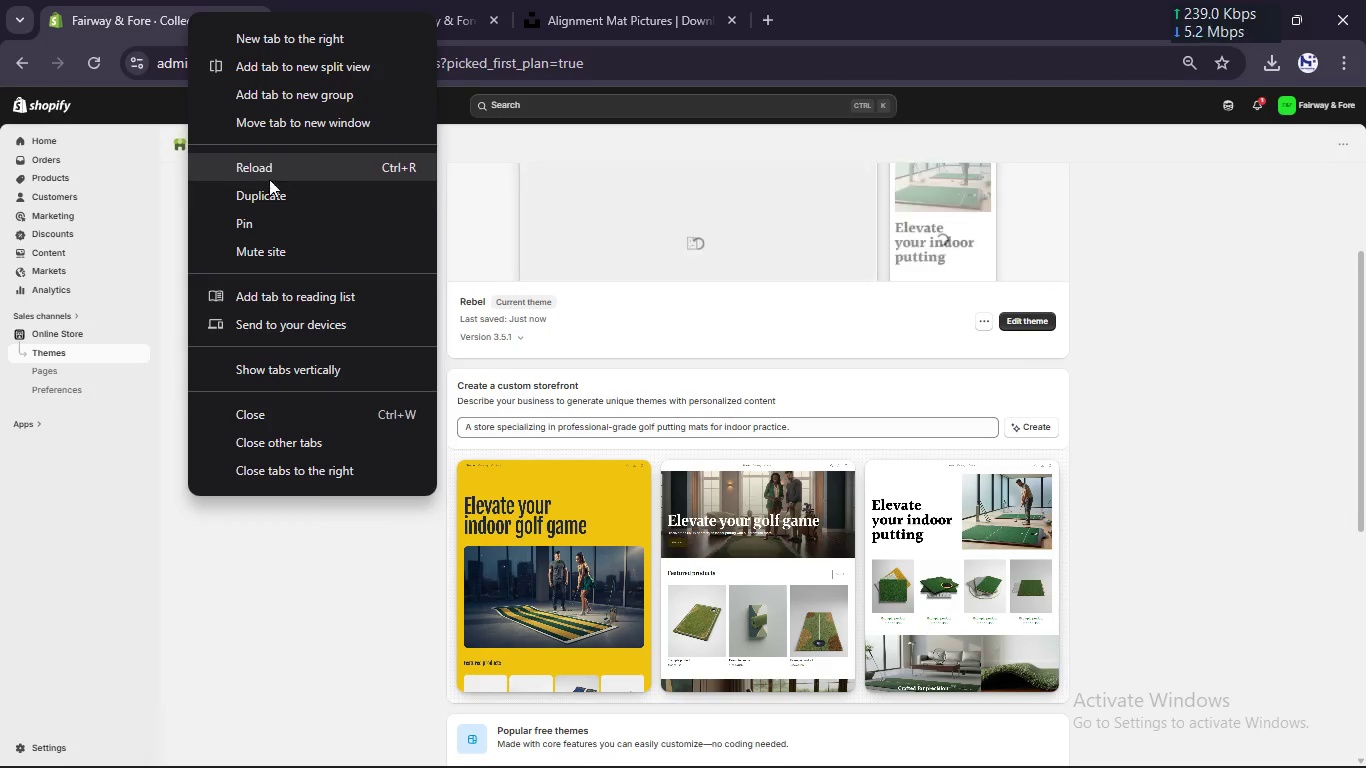 
left_click([269, 187])
 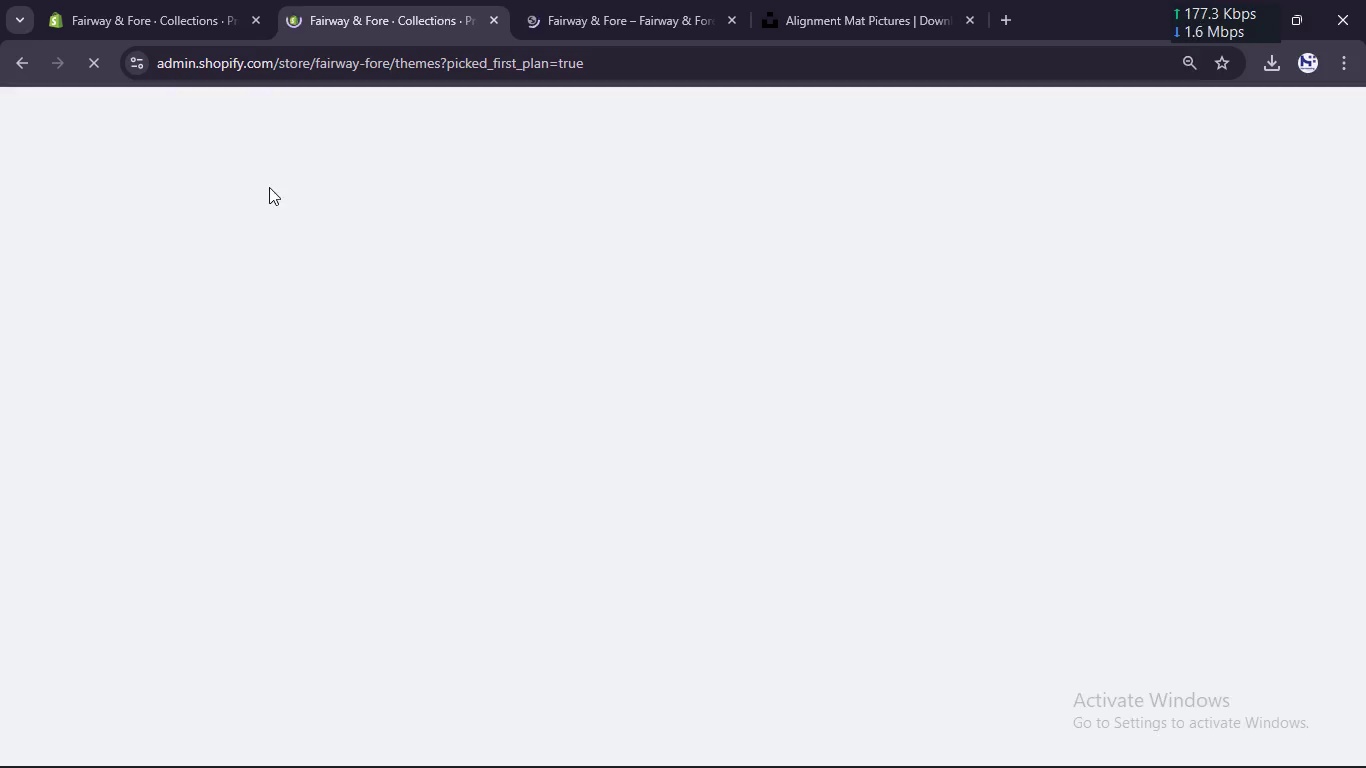 
mouse_move([353, 53])
 